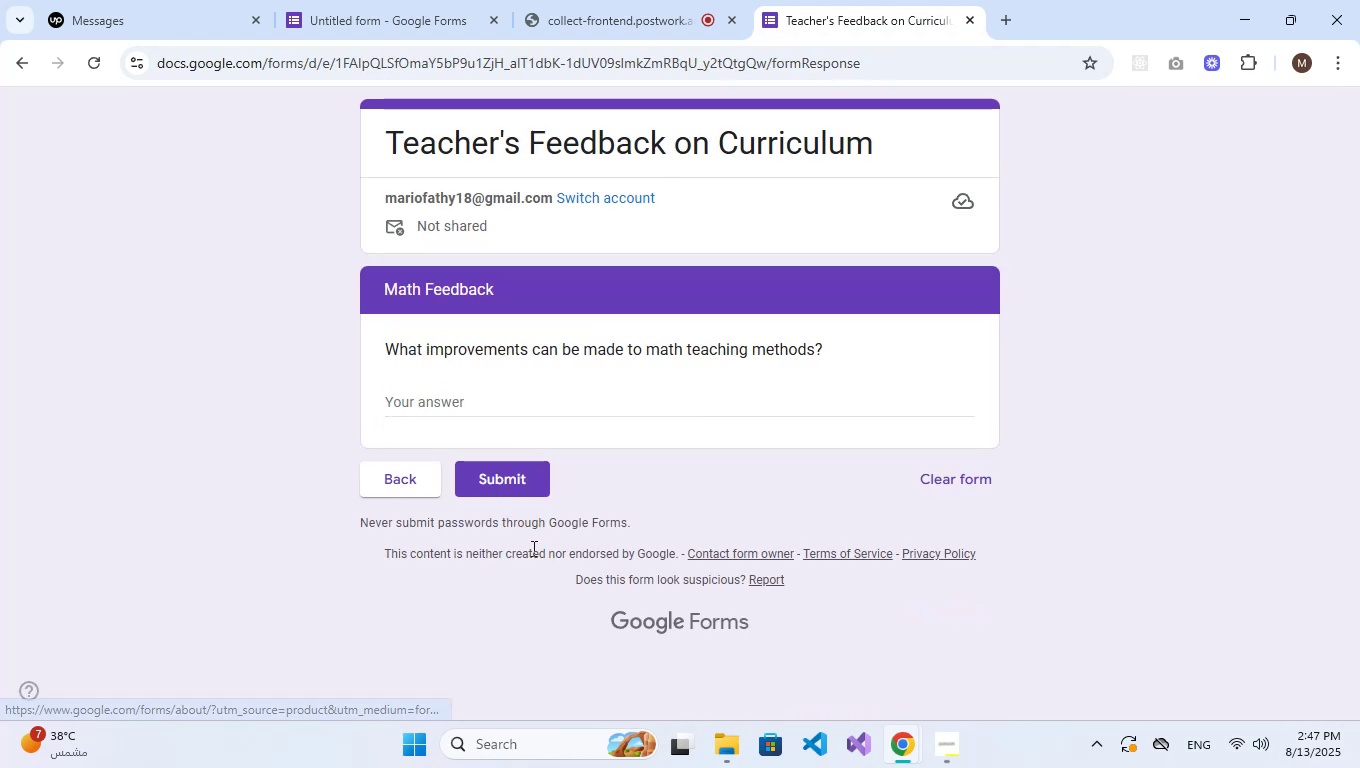 
left_click([416, 493])
 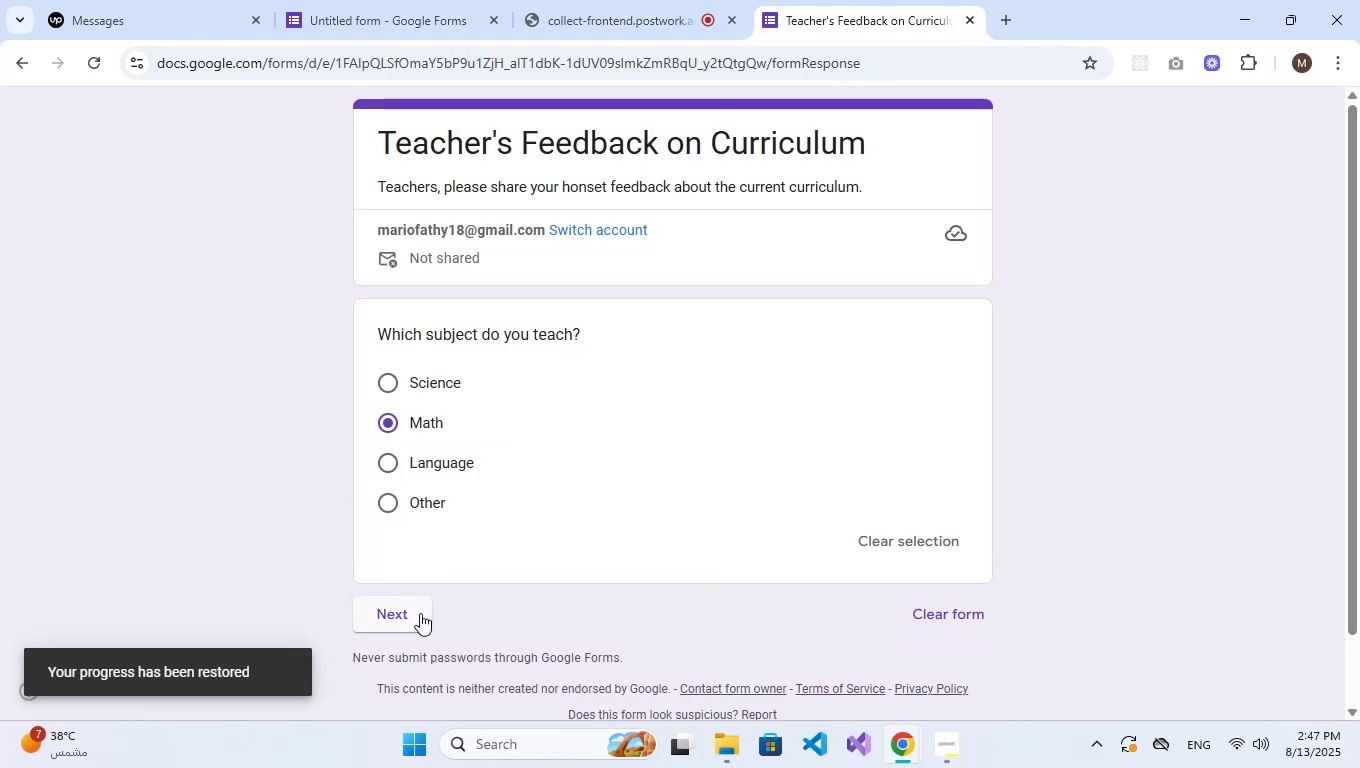 
left_click([418, 613])
 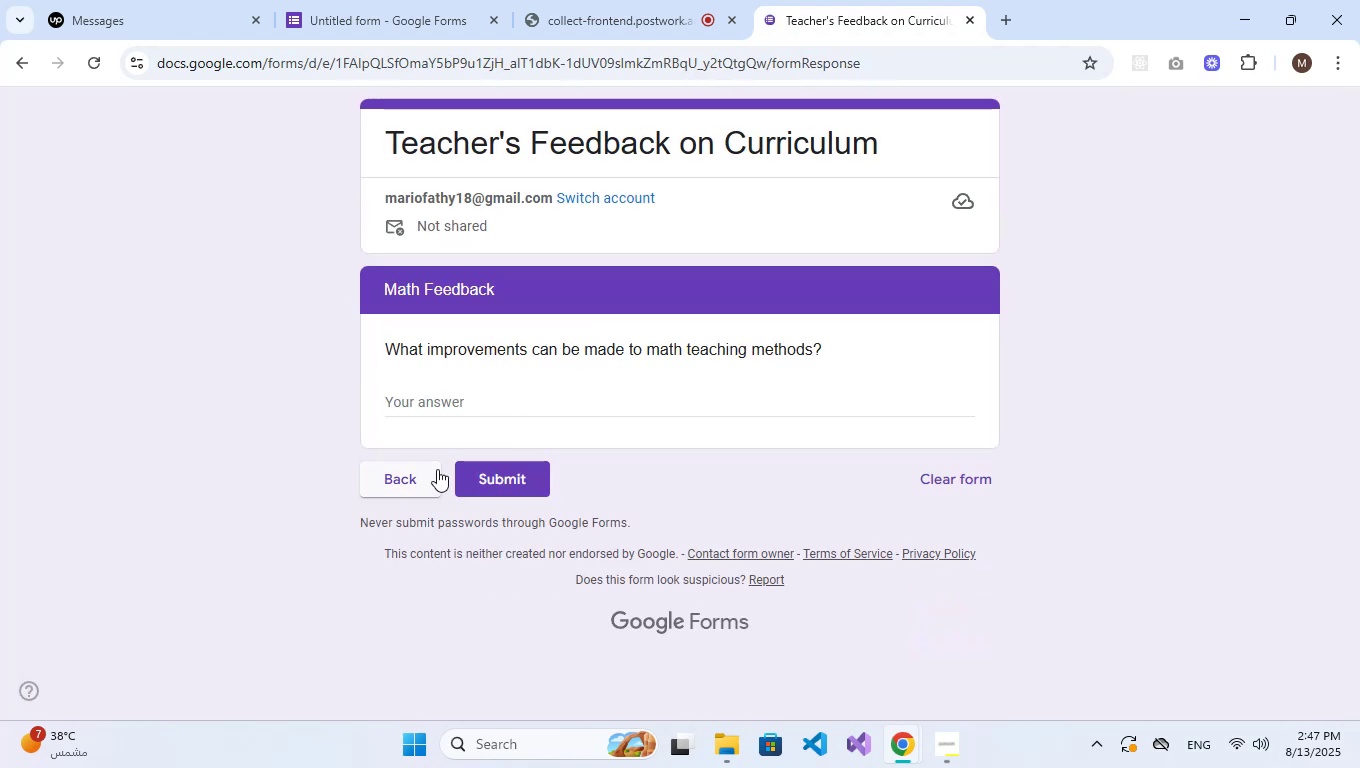 
left_click([410, 478])
 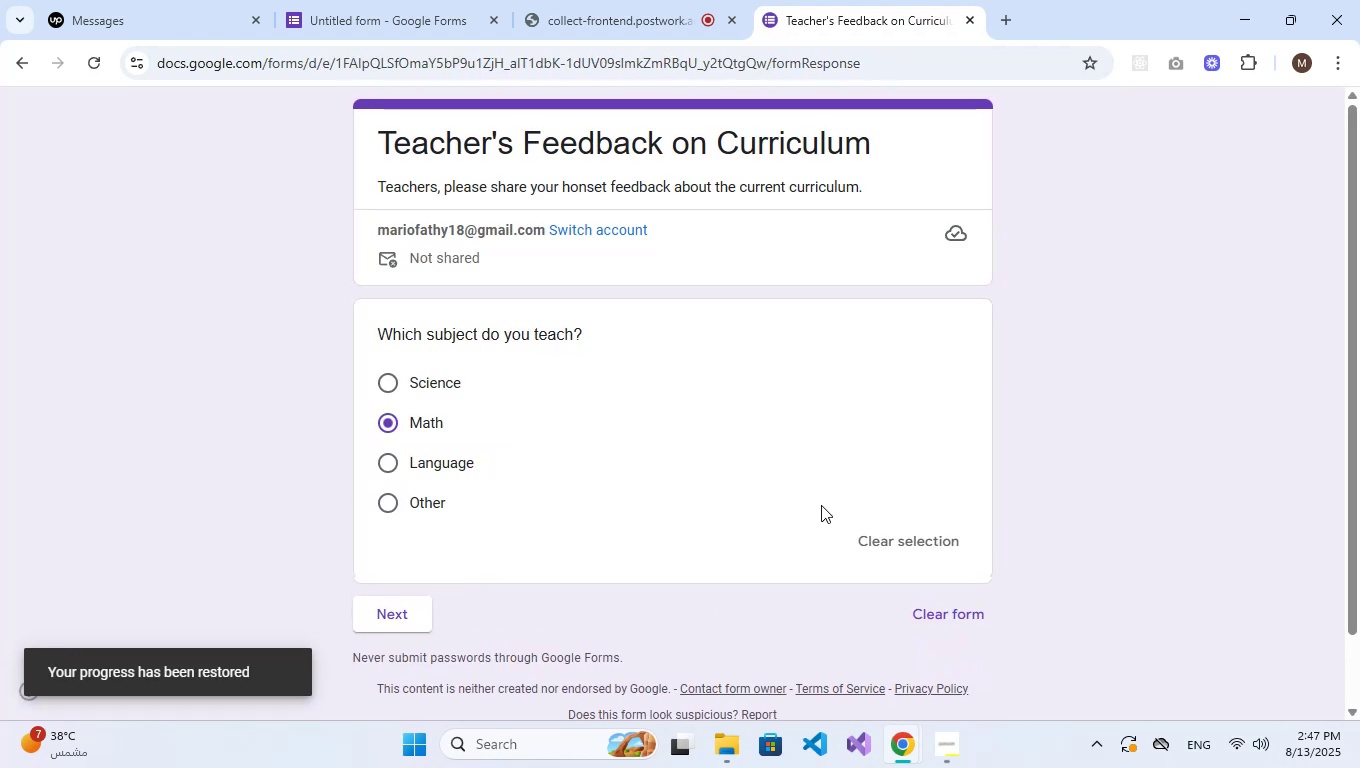 
left_click([930, 538])
 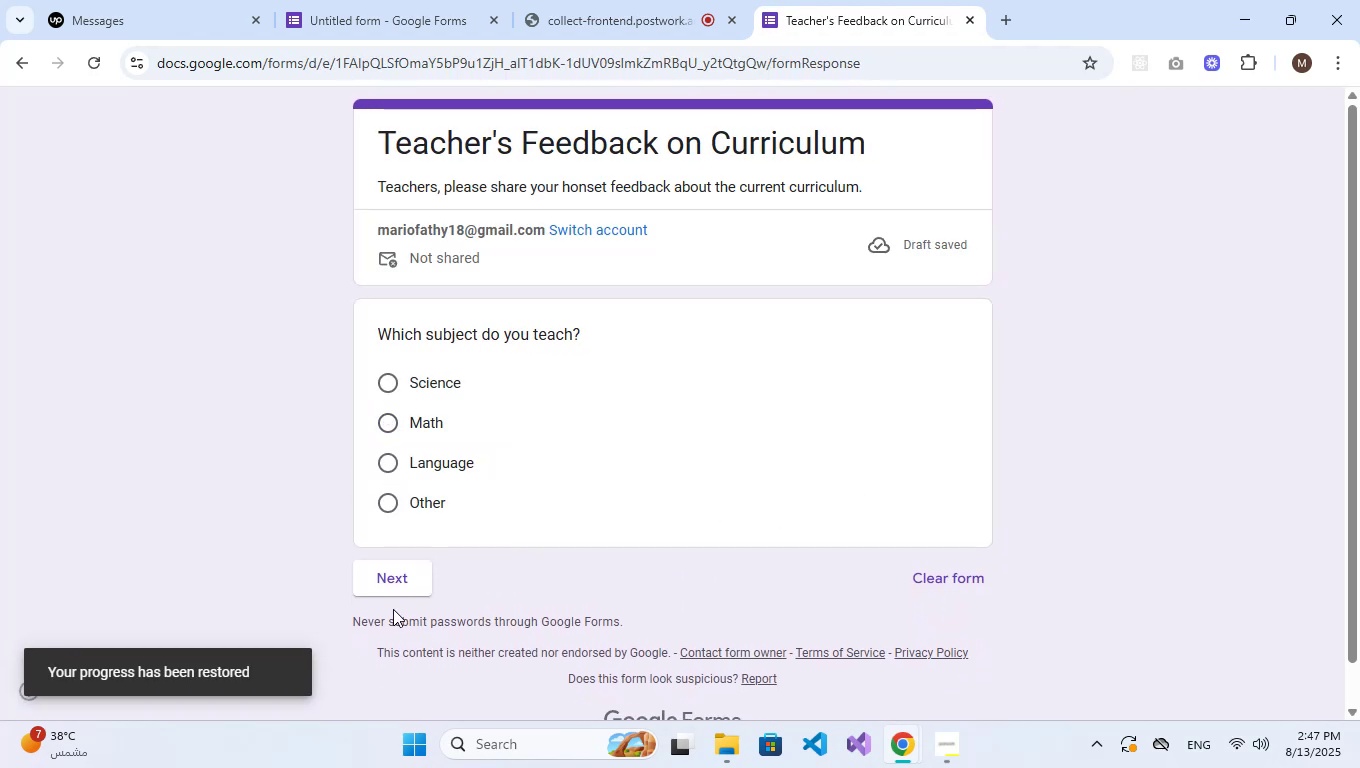 
left_click([387, 587])
 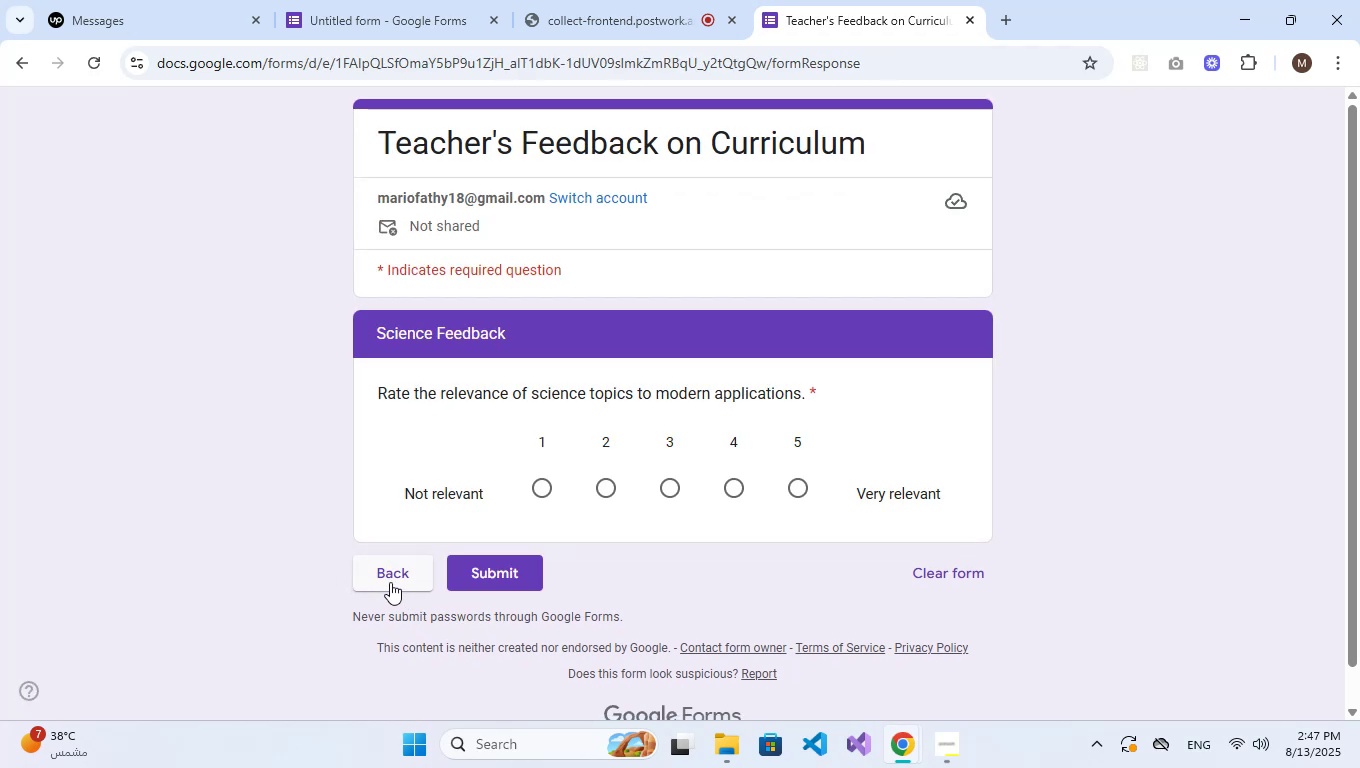 
wait(5.89)
 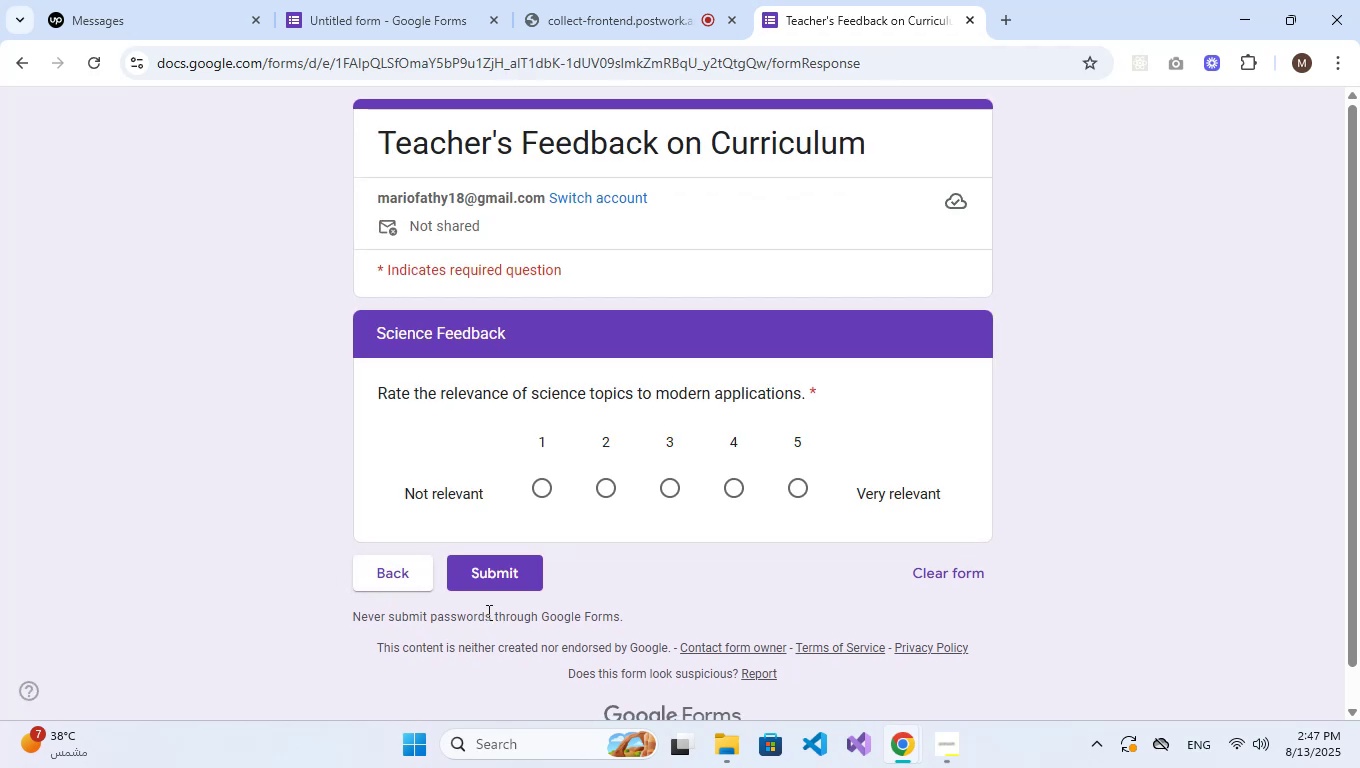 
left_click([388, 578])
 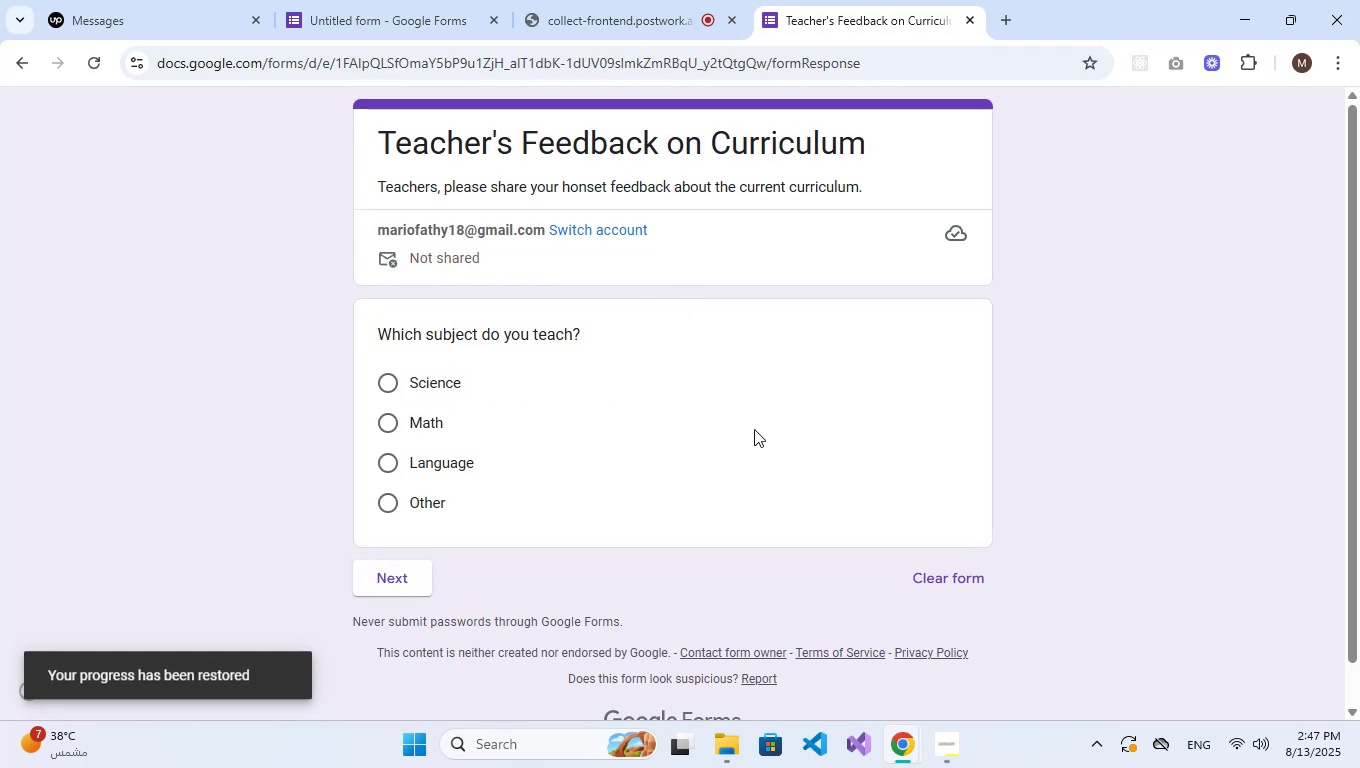 
wait(5.09)
 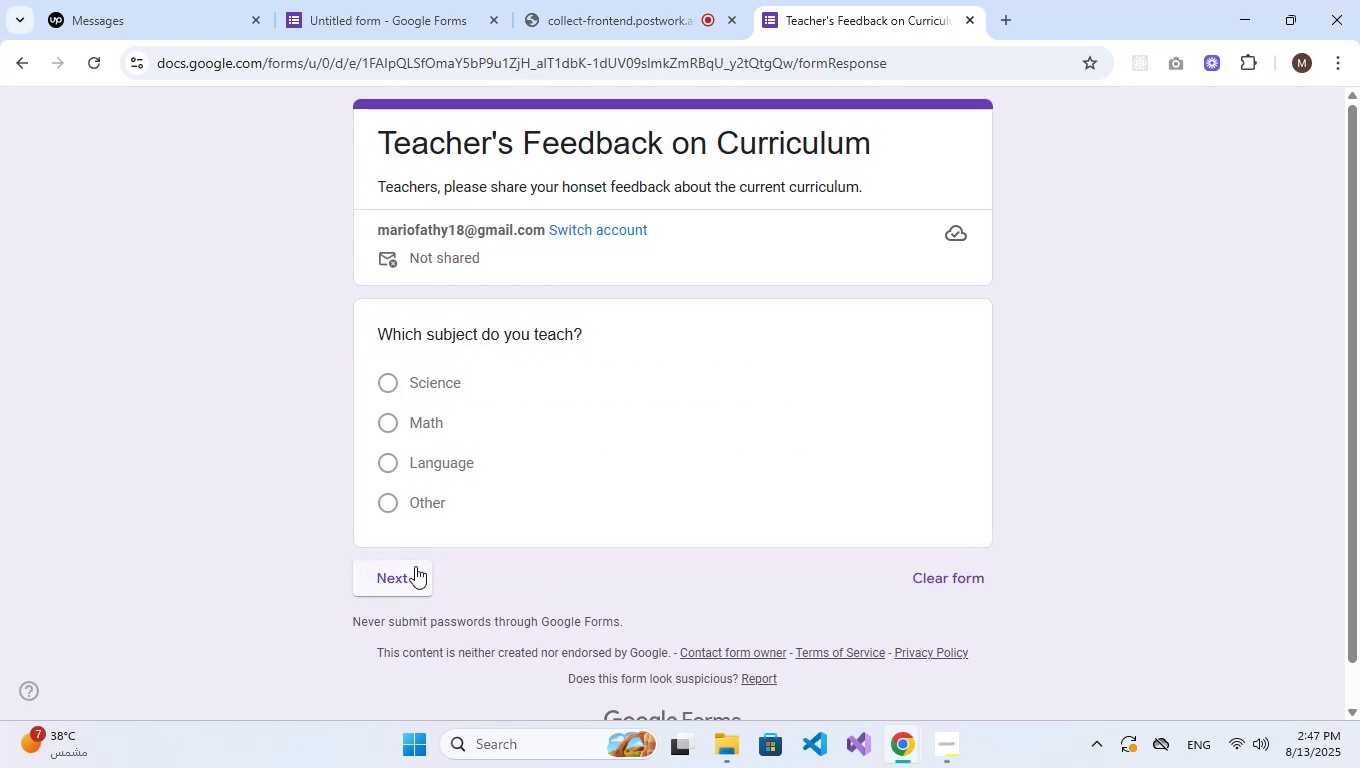 
left_click([22, 68])
 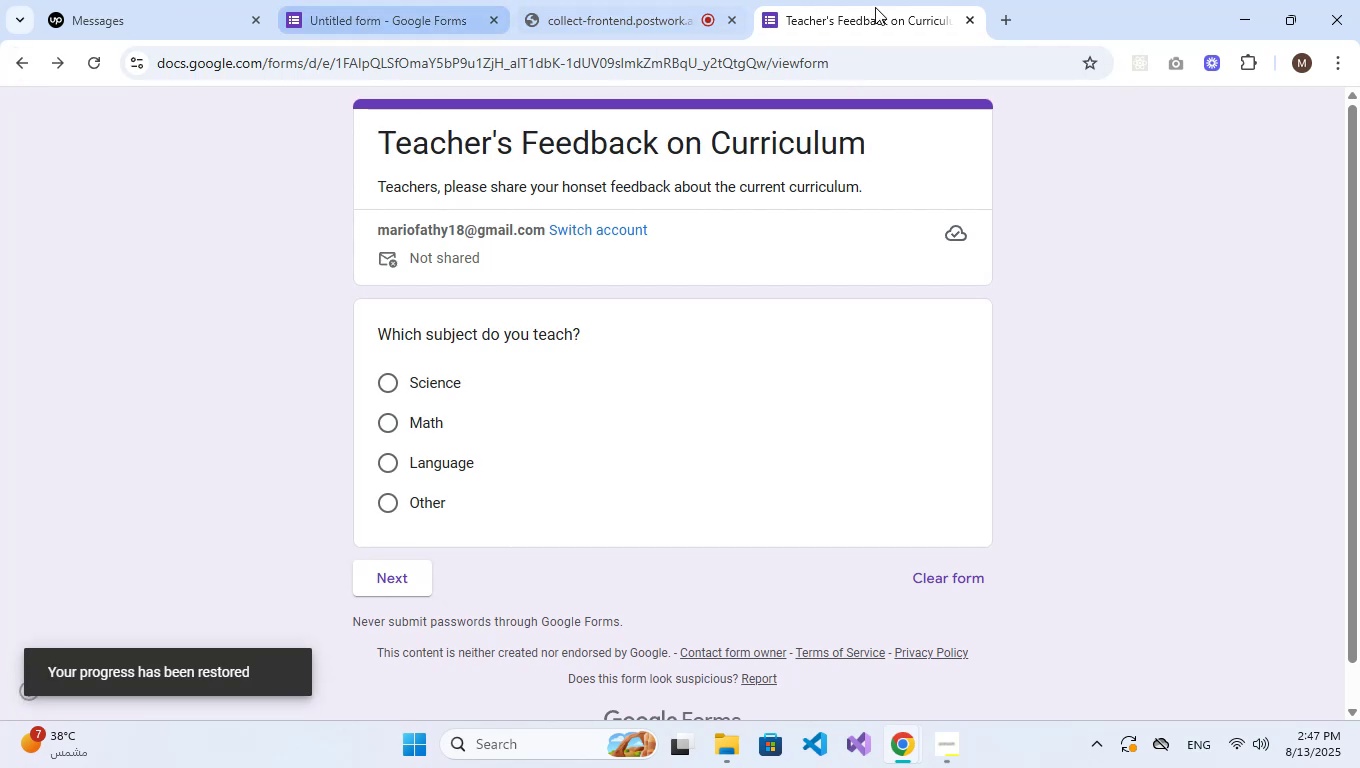 
left_click([969, 18])
 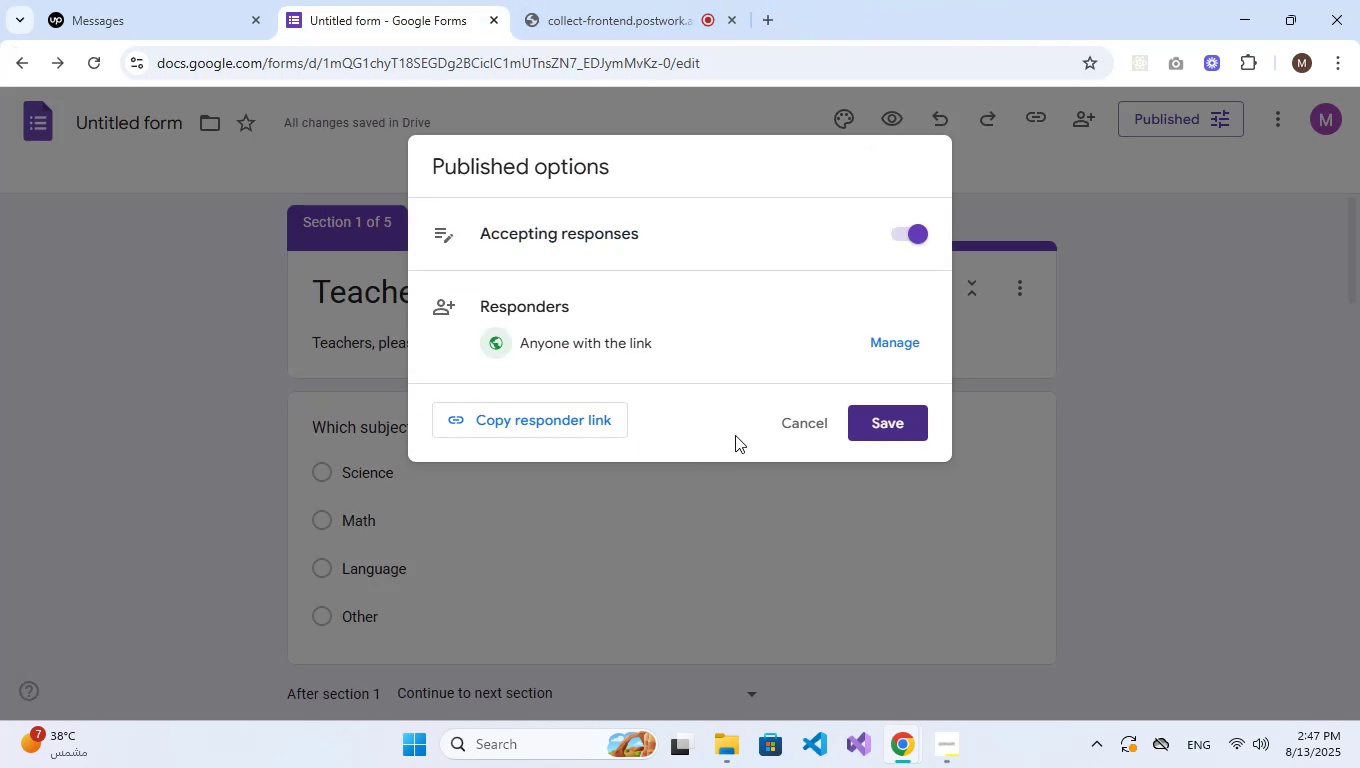 
left_click([787, 422])
 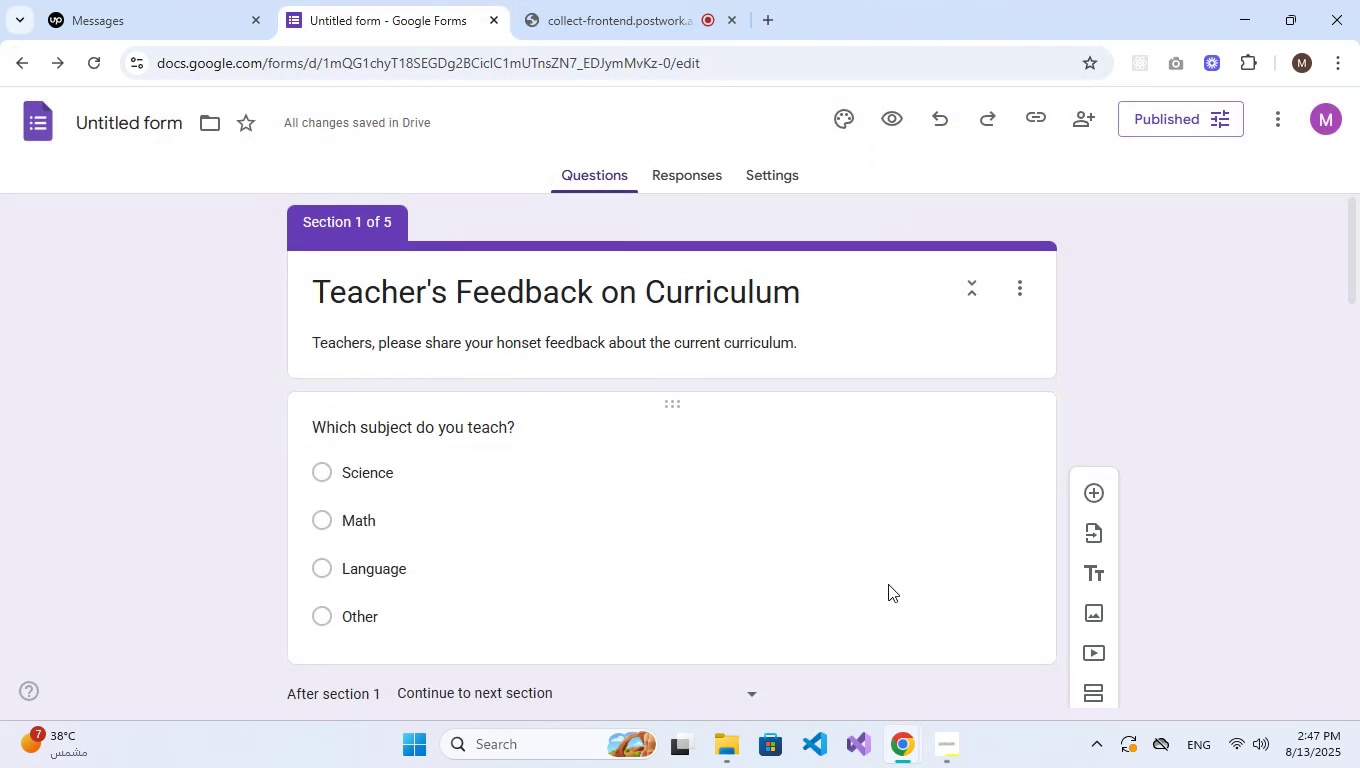 
scroll: coordinate [888, 584], scroll_direction: down, amount: 2.0
 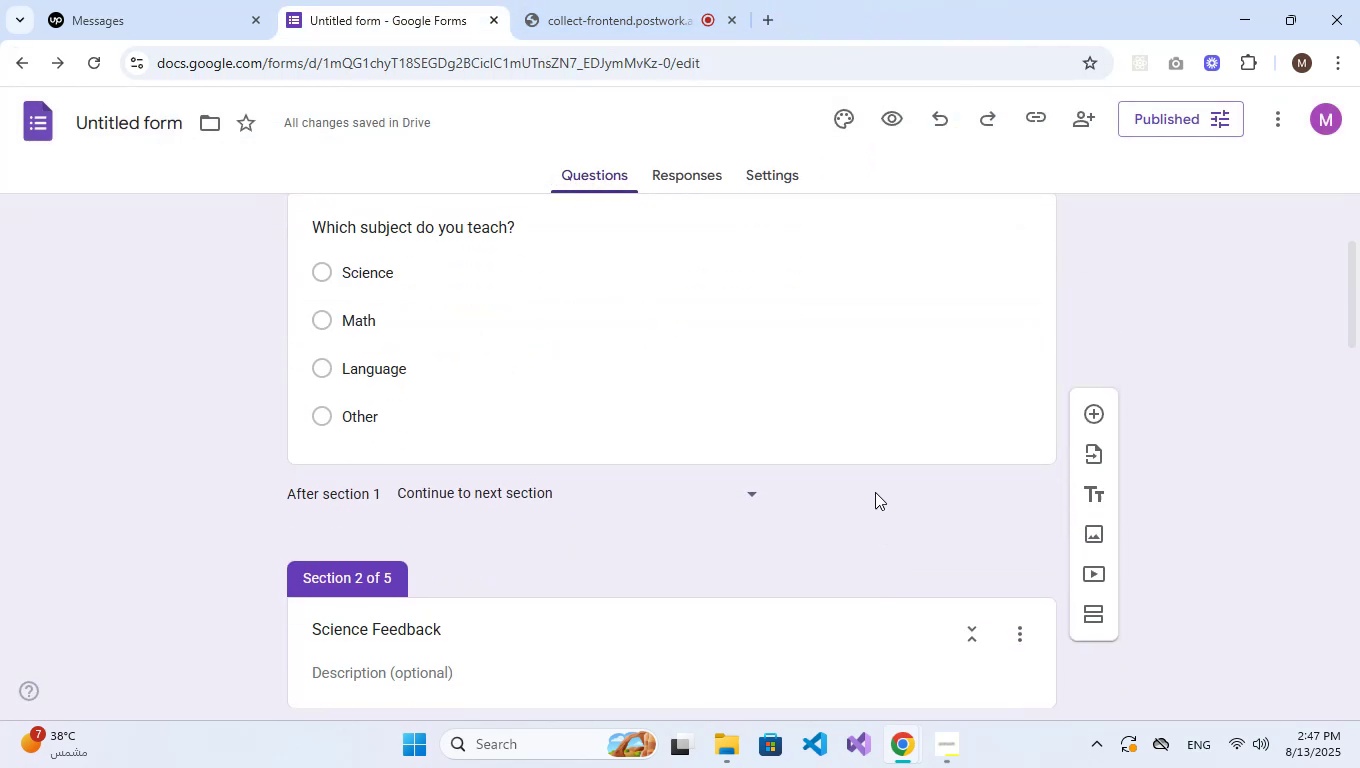 
left_click([875, 417])
 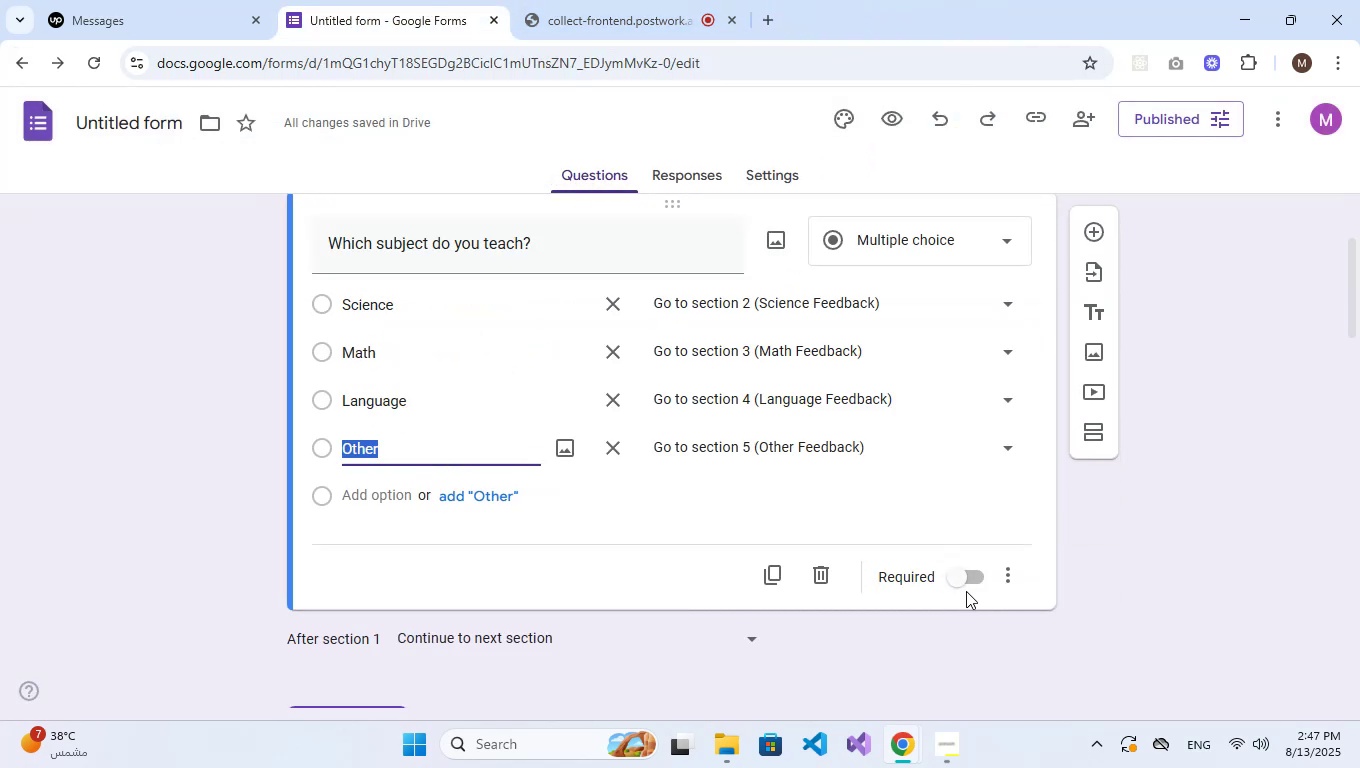 
left_click([971, 576])
 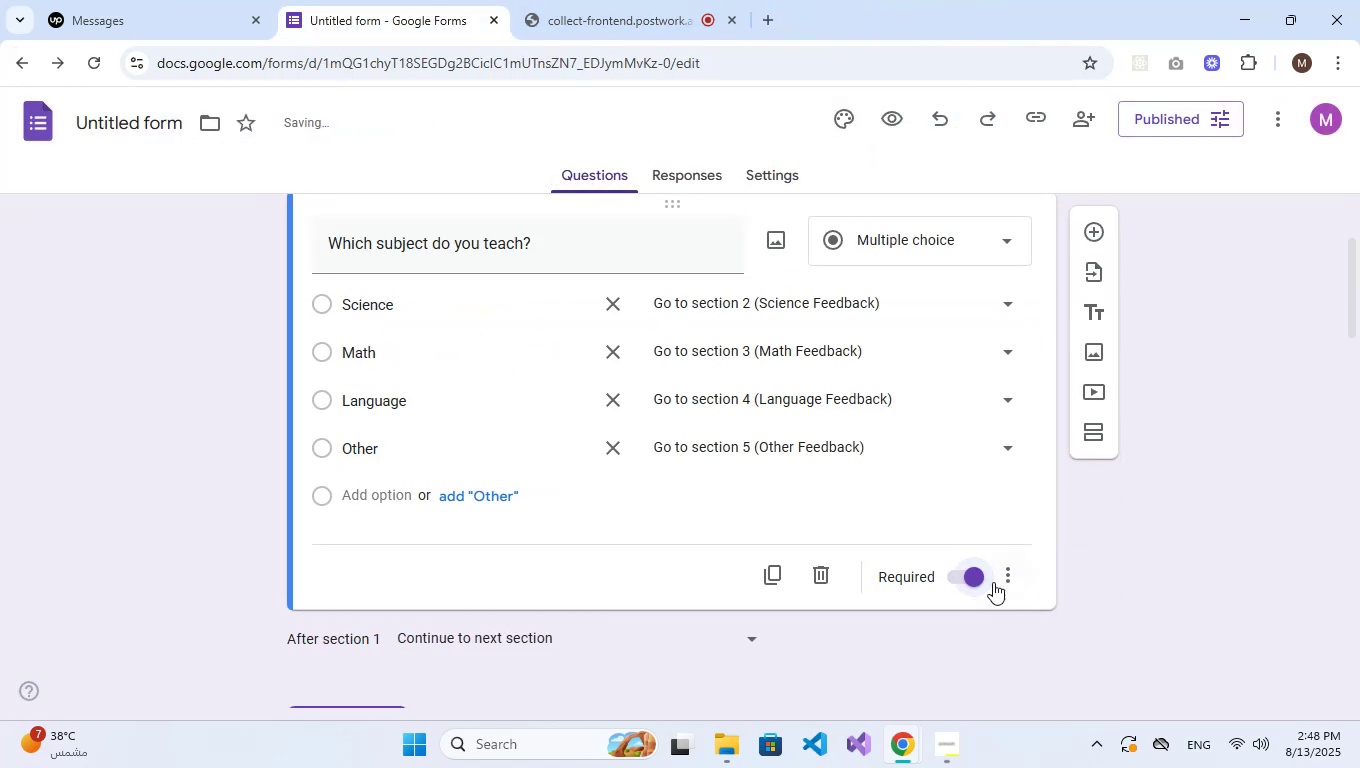 
scroll: coordinate [882, 530], scroll_direction: up, amount: 3.0
 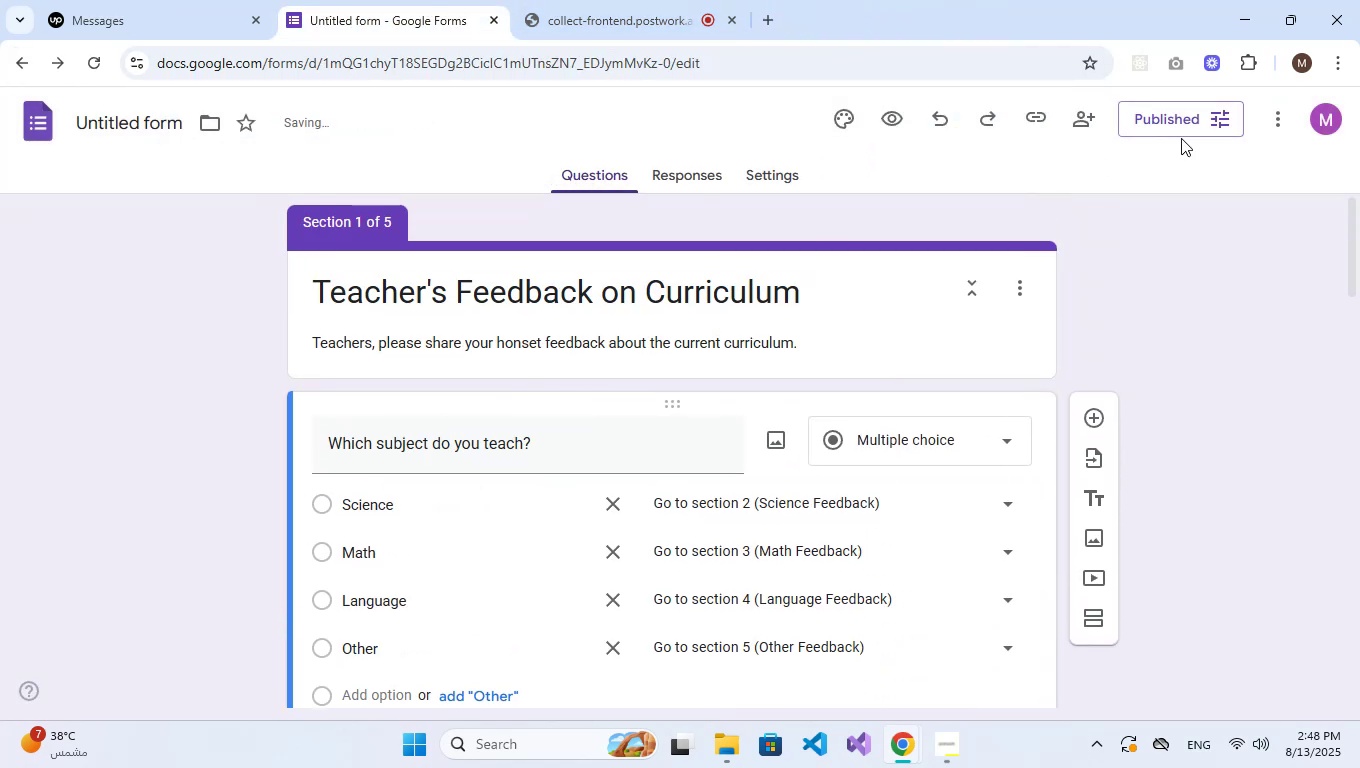 
left_click([1204, 123])
 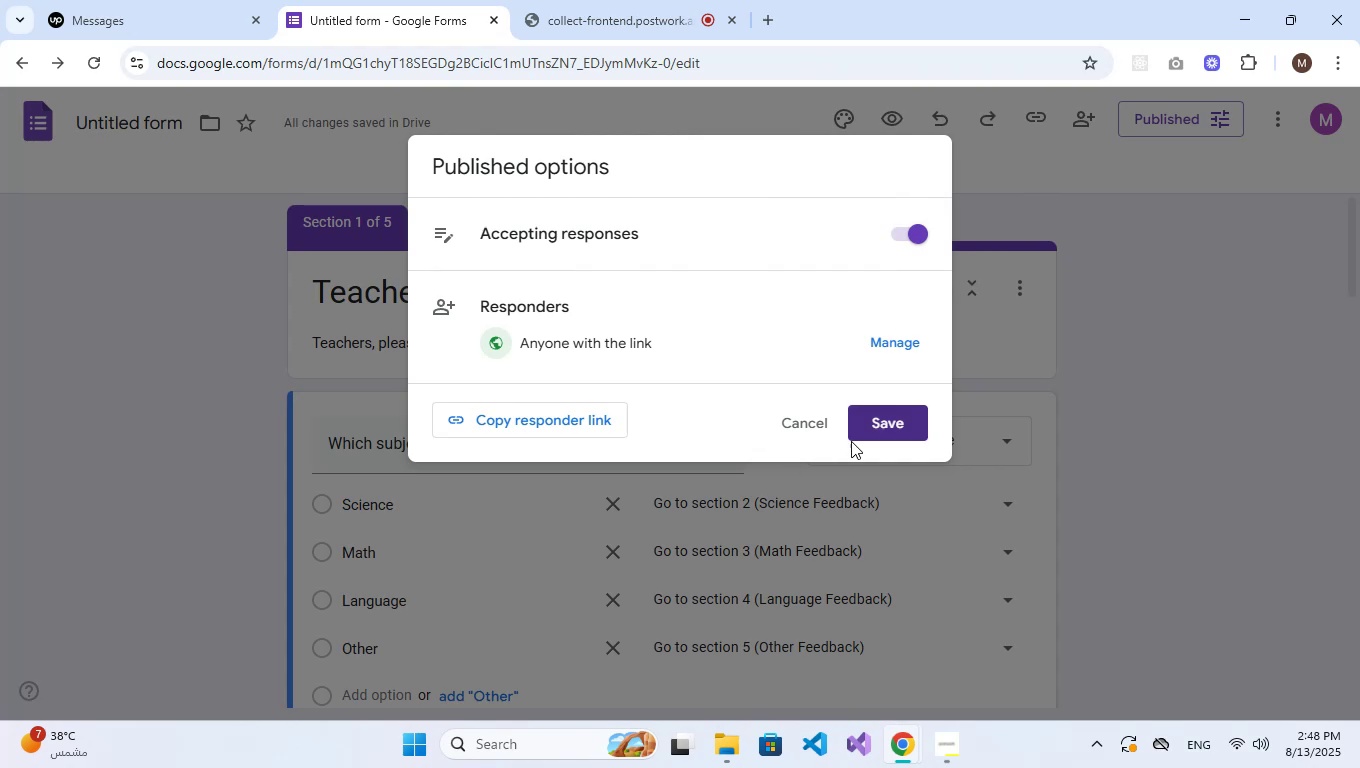 
left_click([864, 435])
 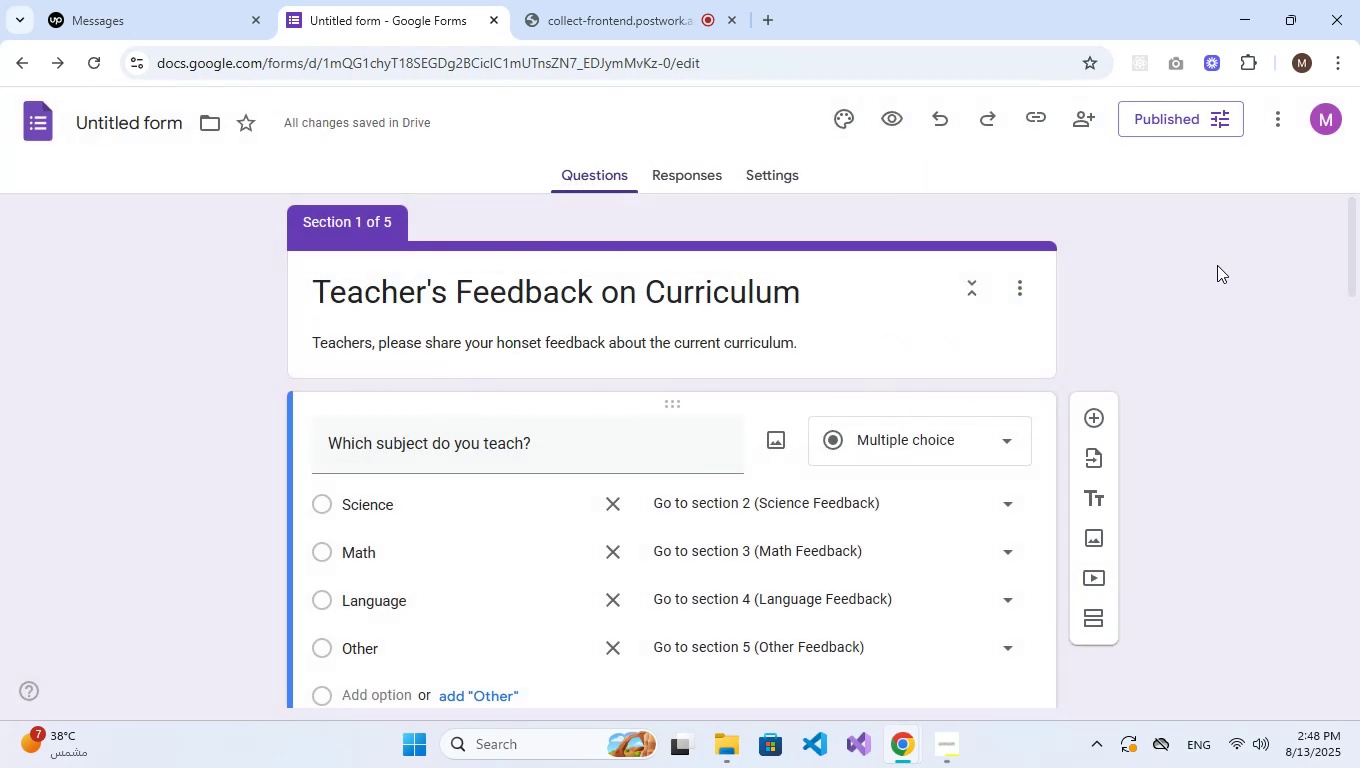 
left_click([1170, 110])
 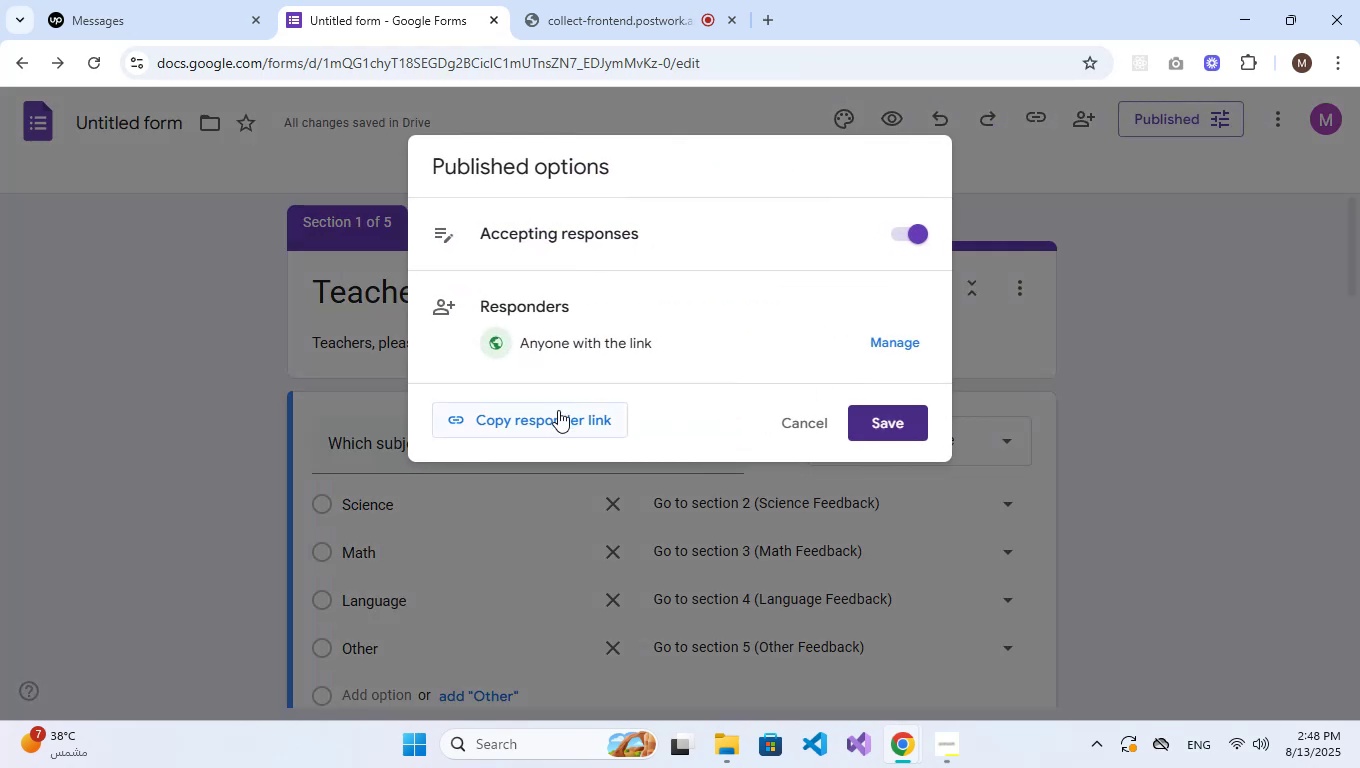 
left_click([551, 418])
 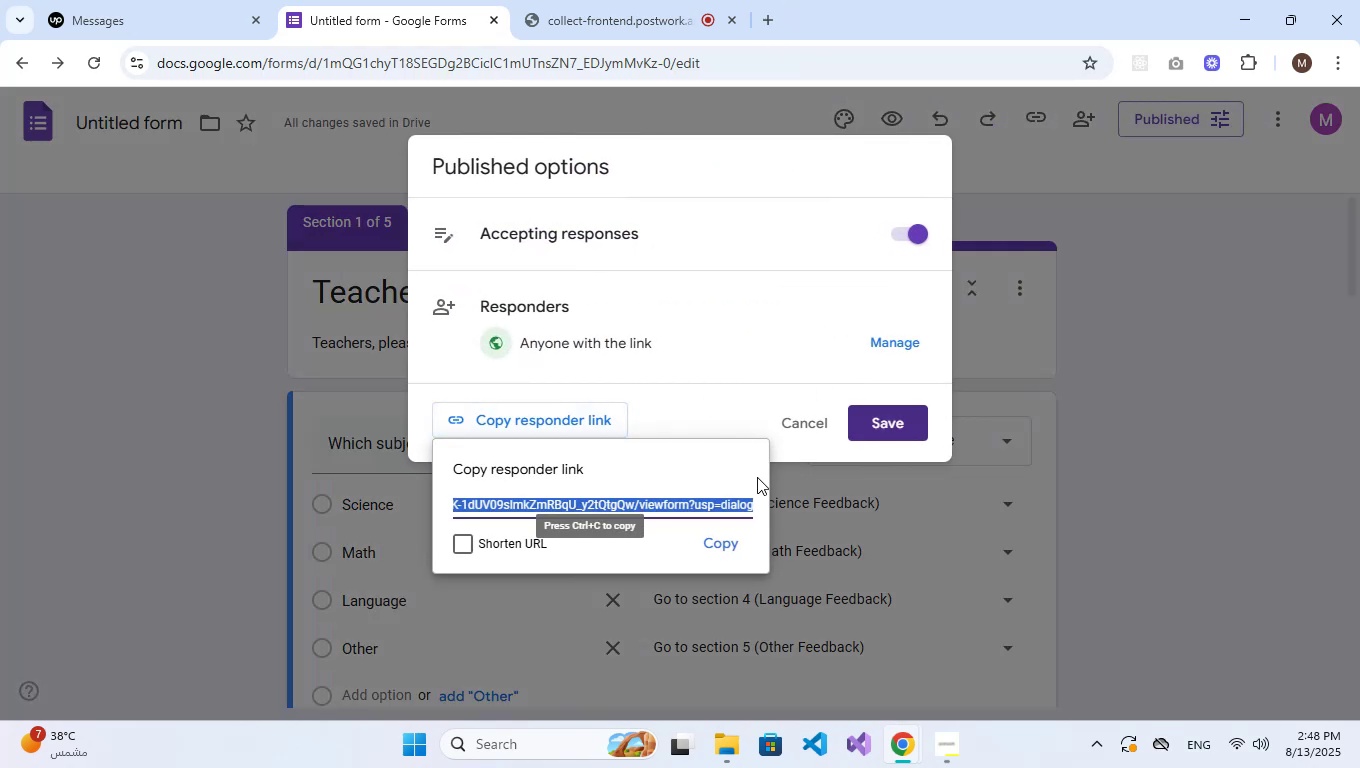 
left_click([725, 550])
 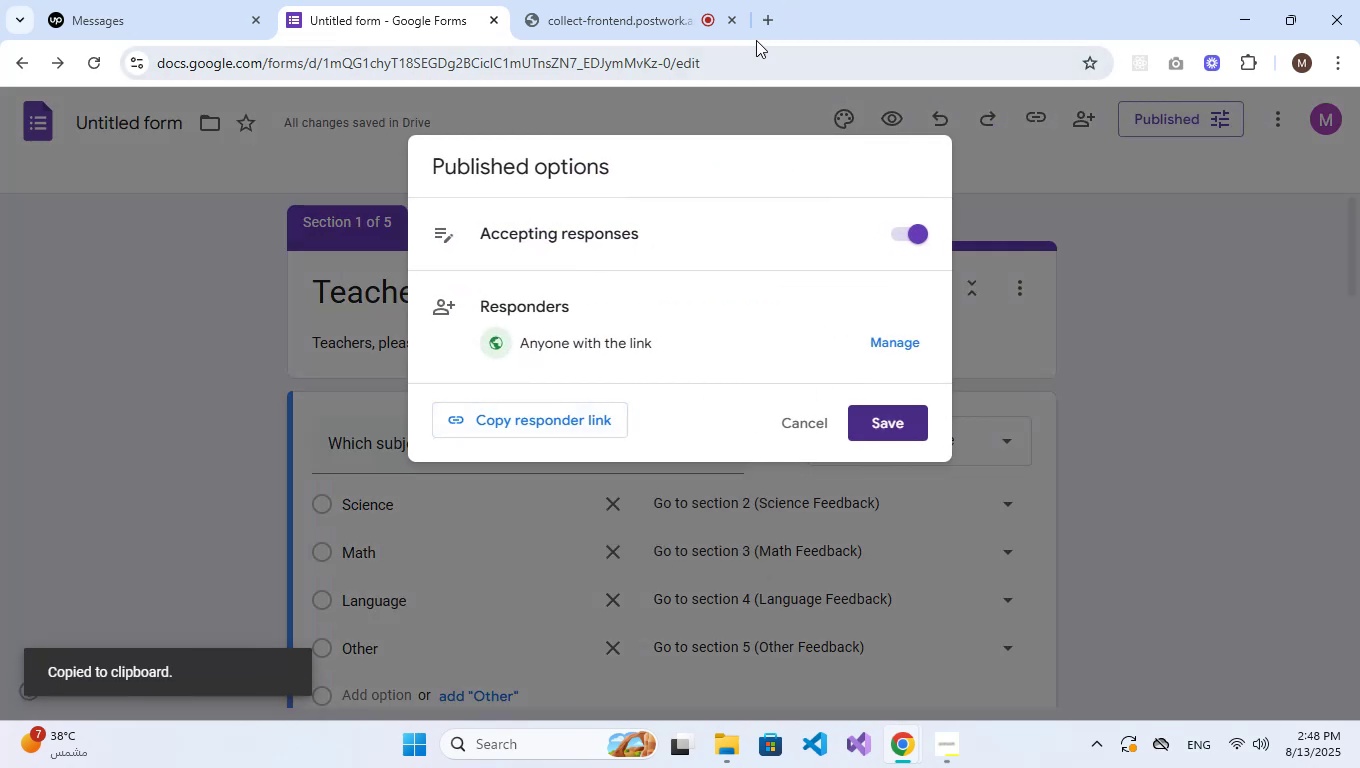 
left_click([774, 30])
 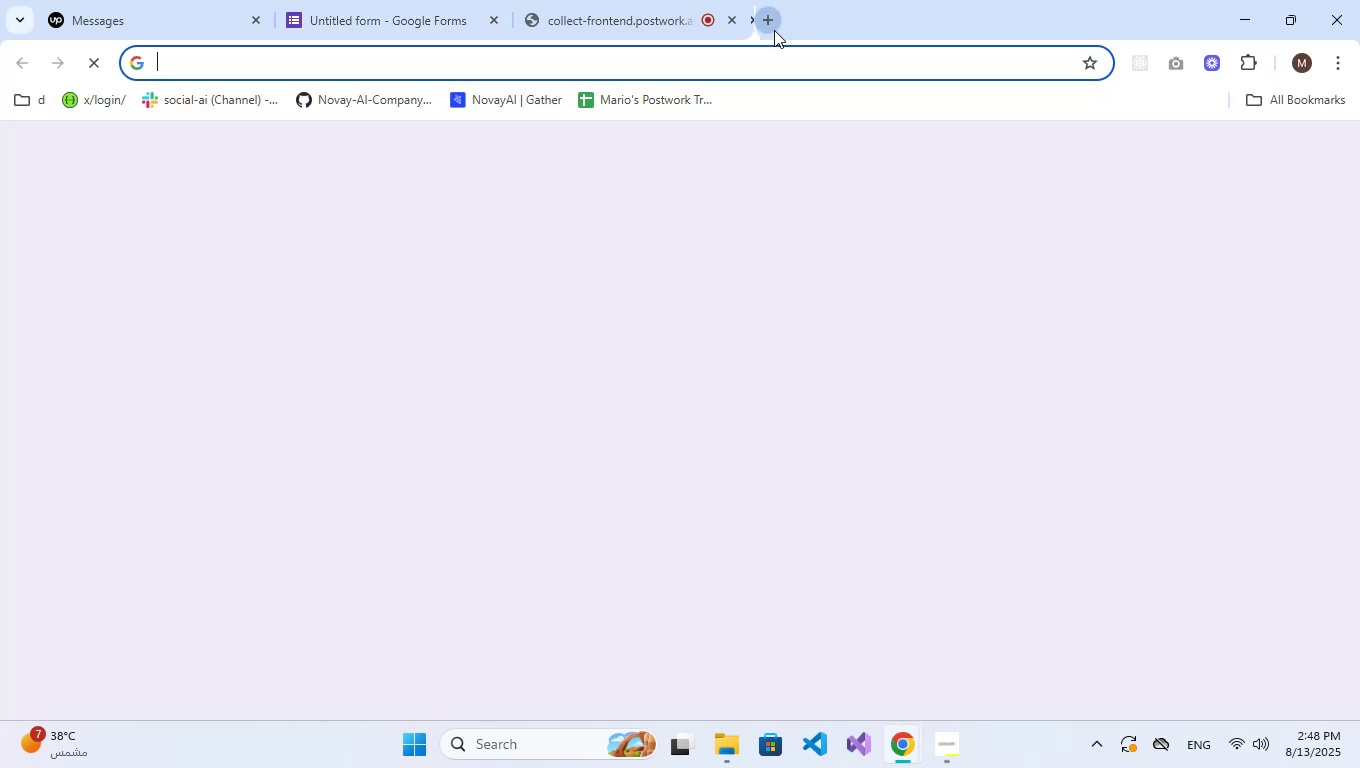 
key(Control+V)
 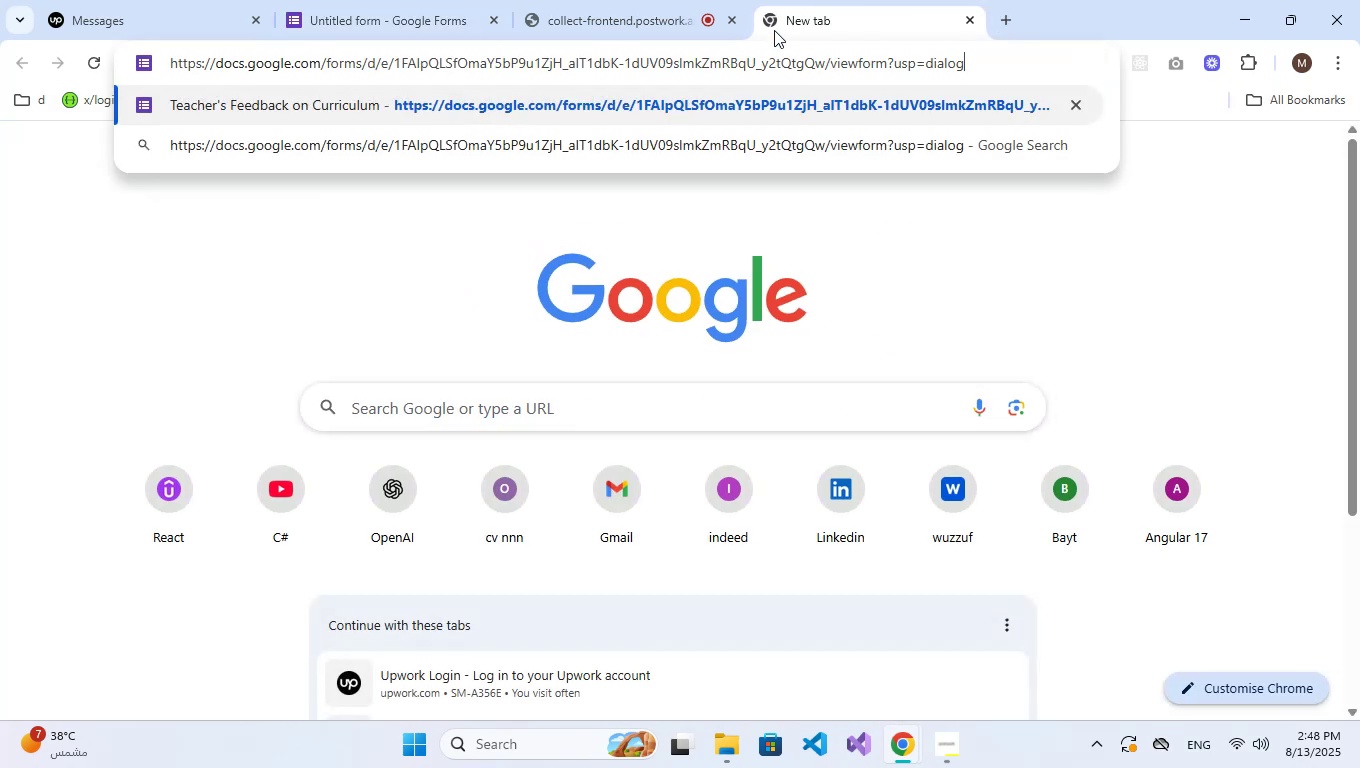 
key(NumpadEnter)
 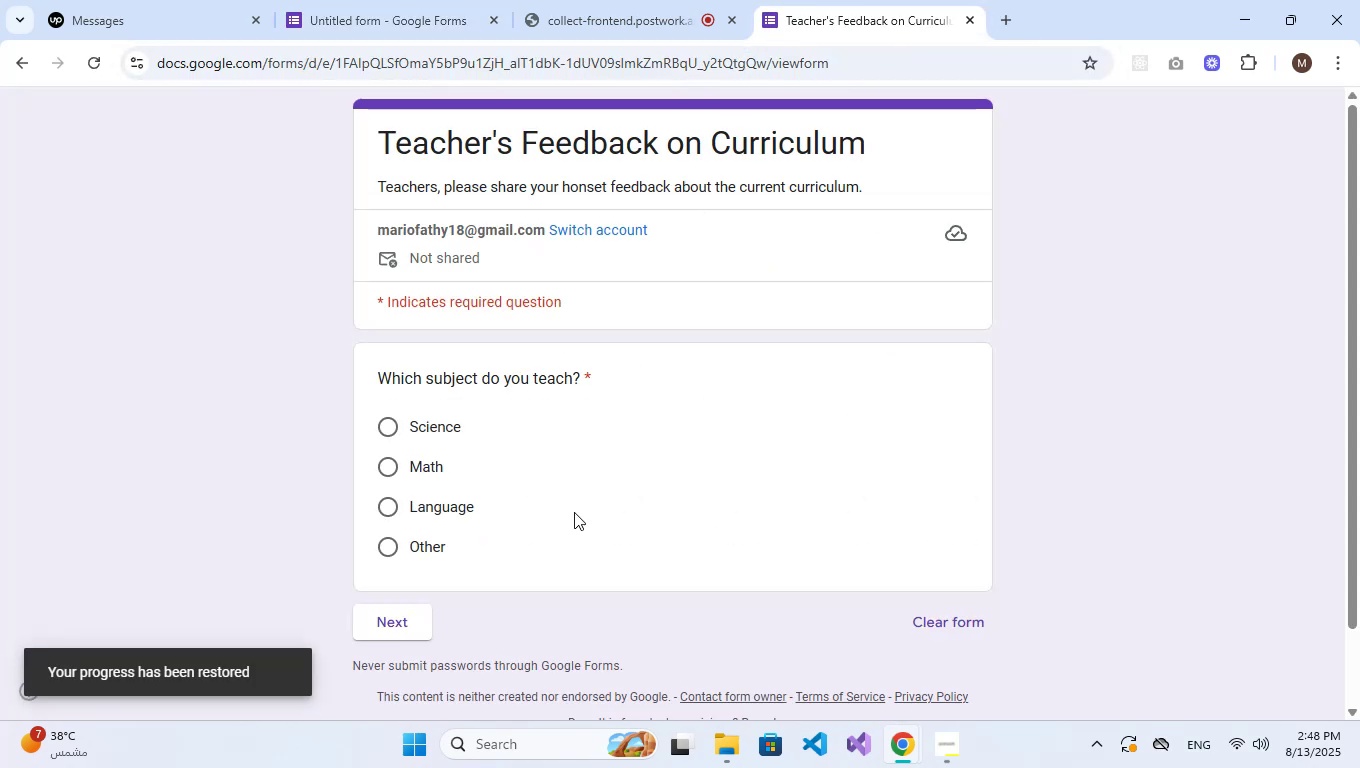 
left_click([402, 636])
 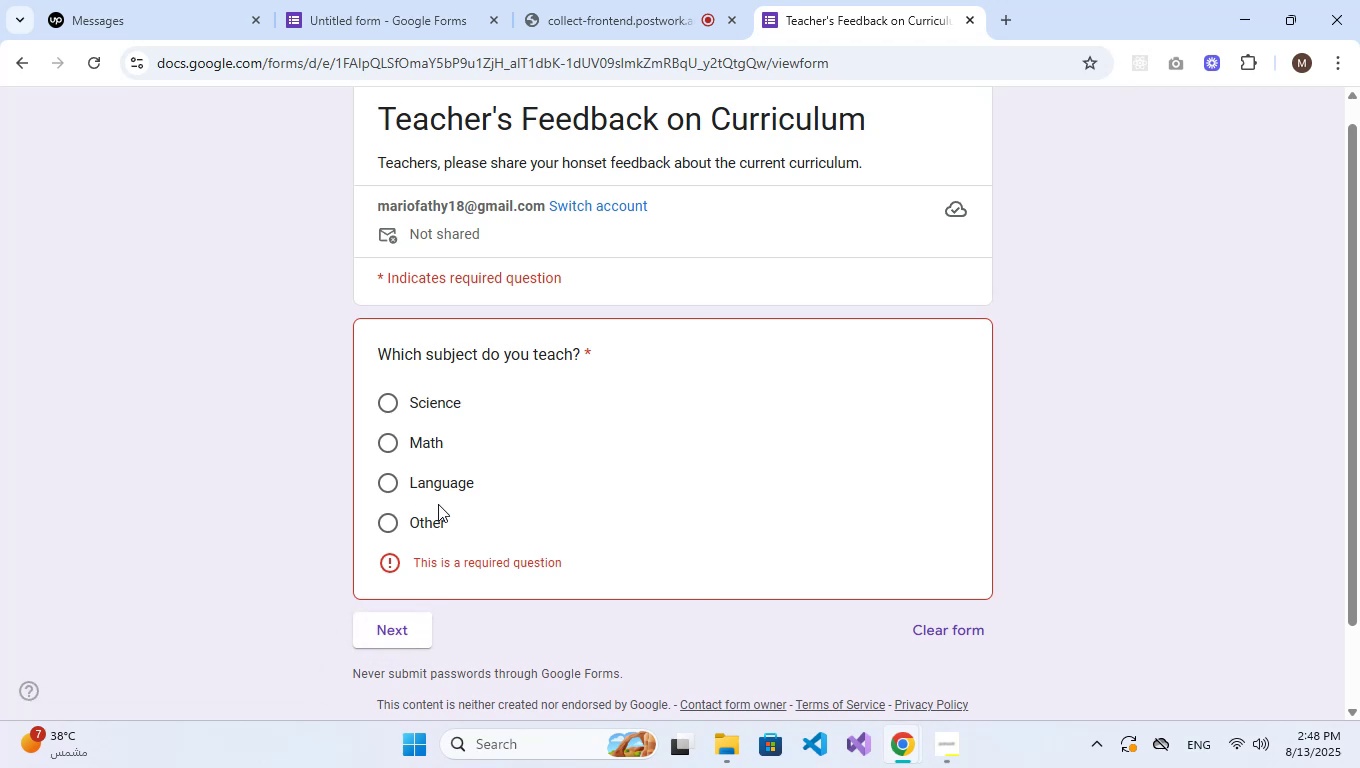 
left_click([426, 445])
 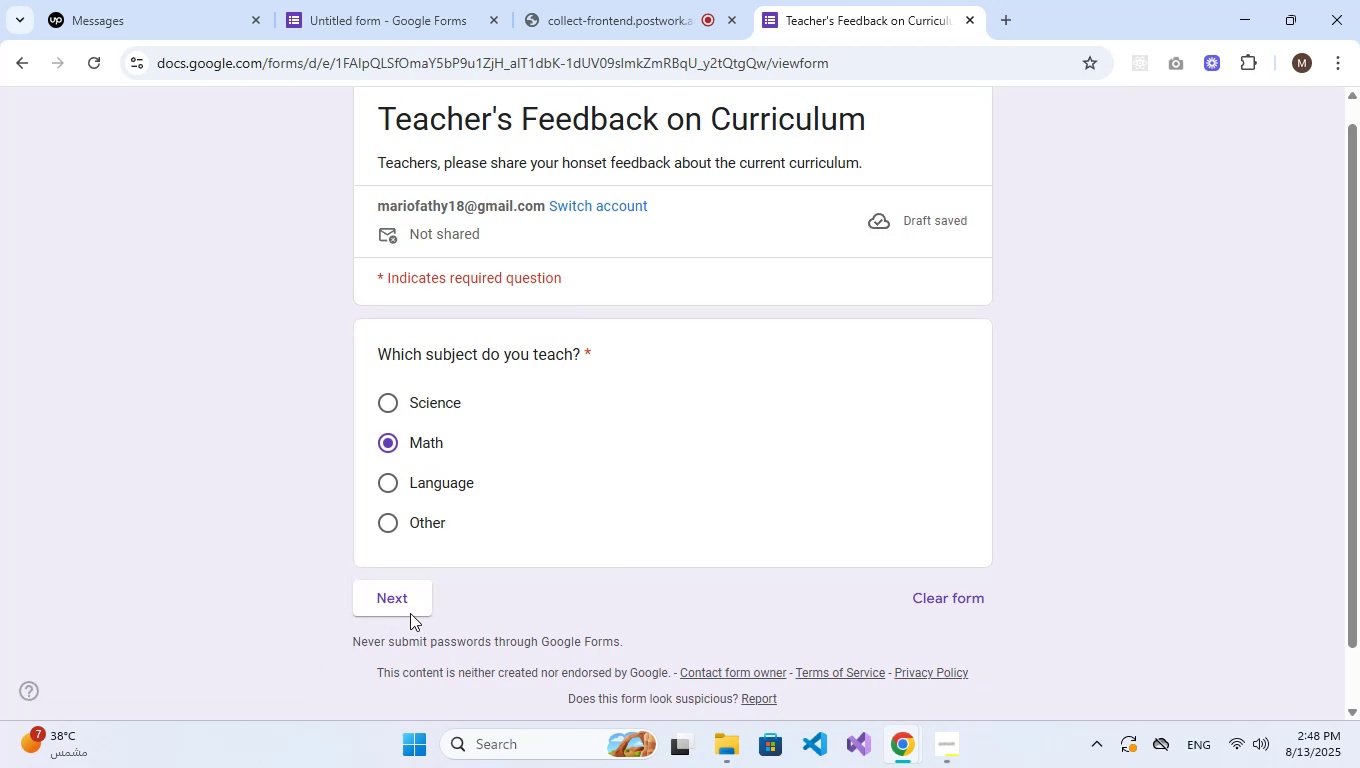 
left_click([404, 596])
 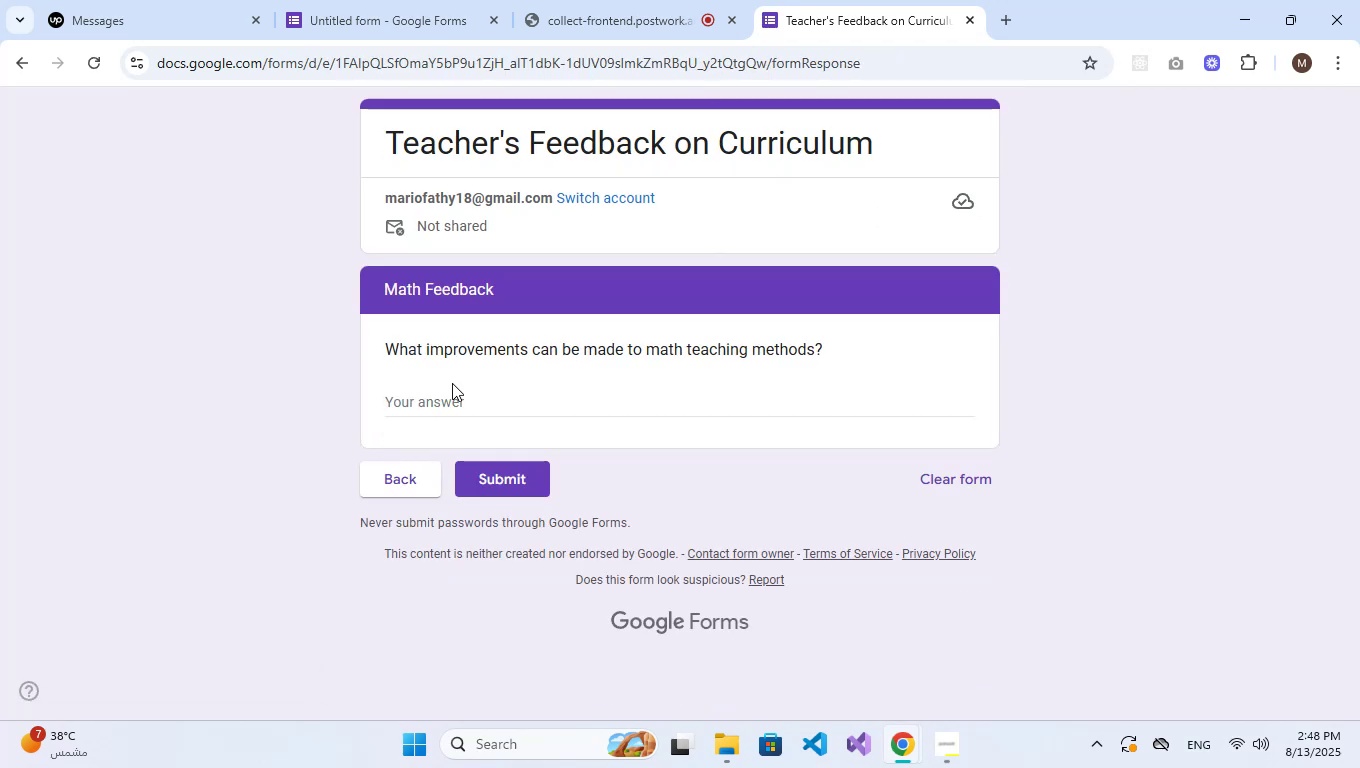 
left_click([18, 47])
 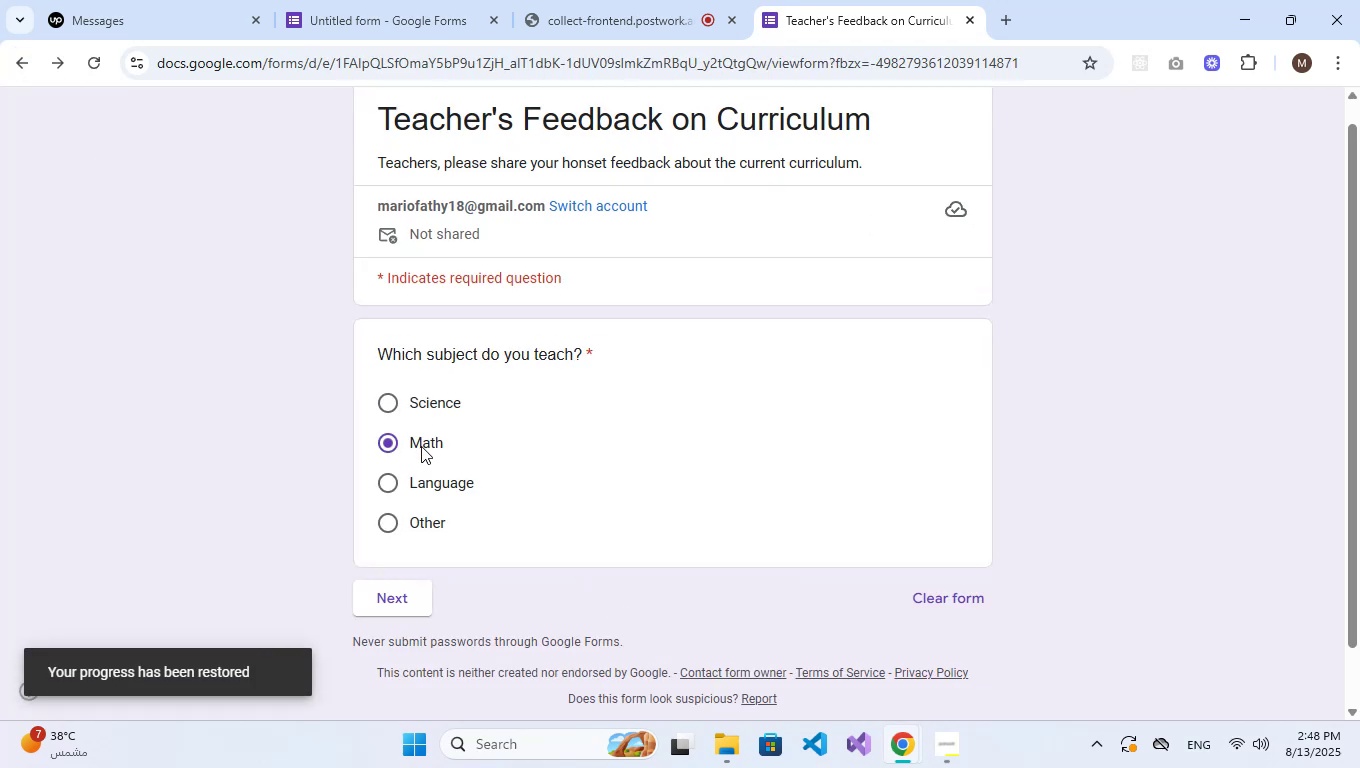 
left_click([434, 497])
 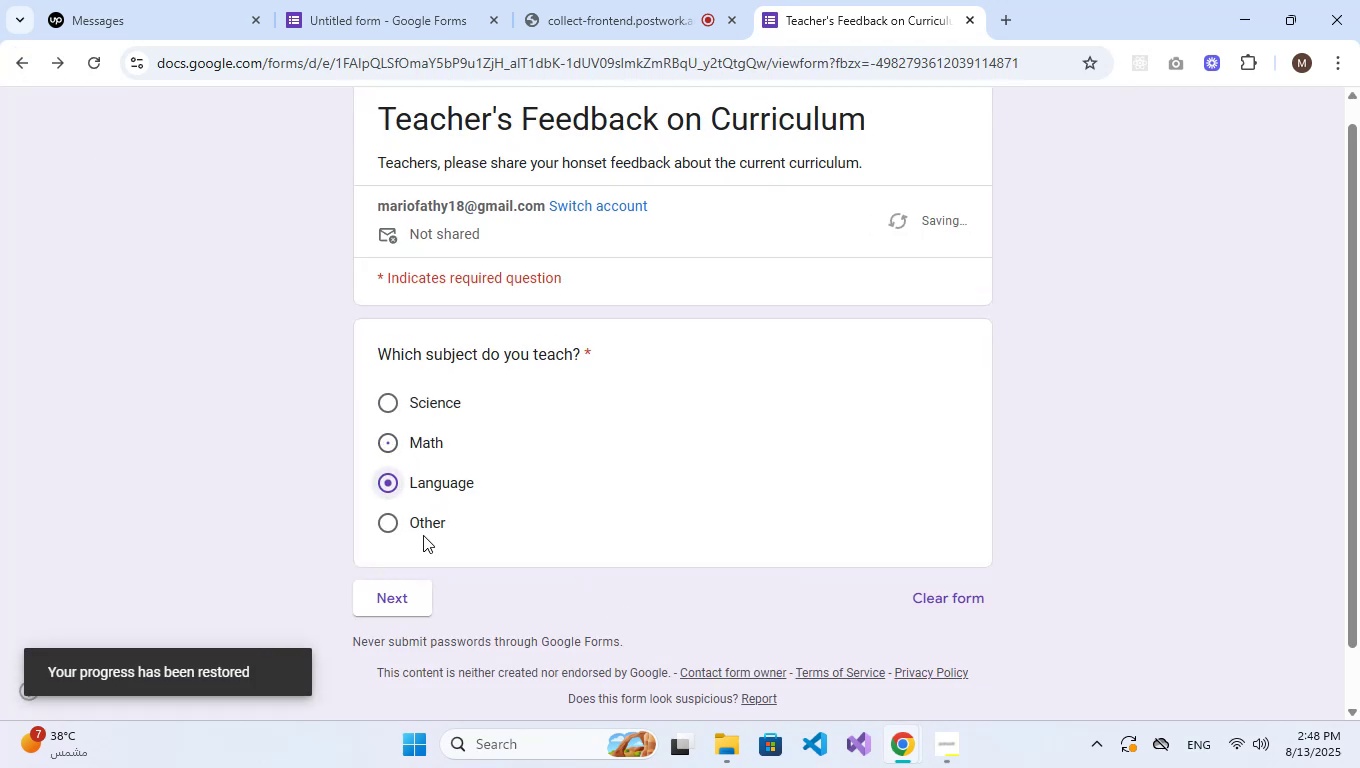 
double_click([405, 579])
 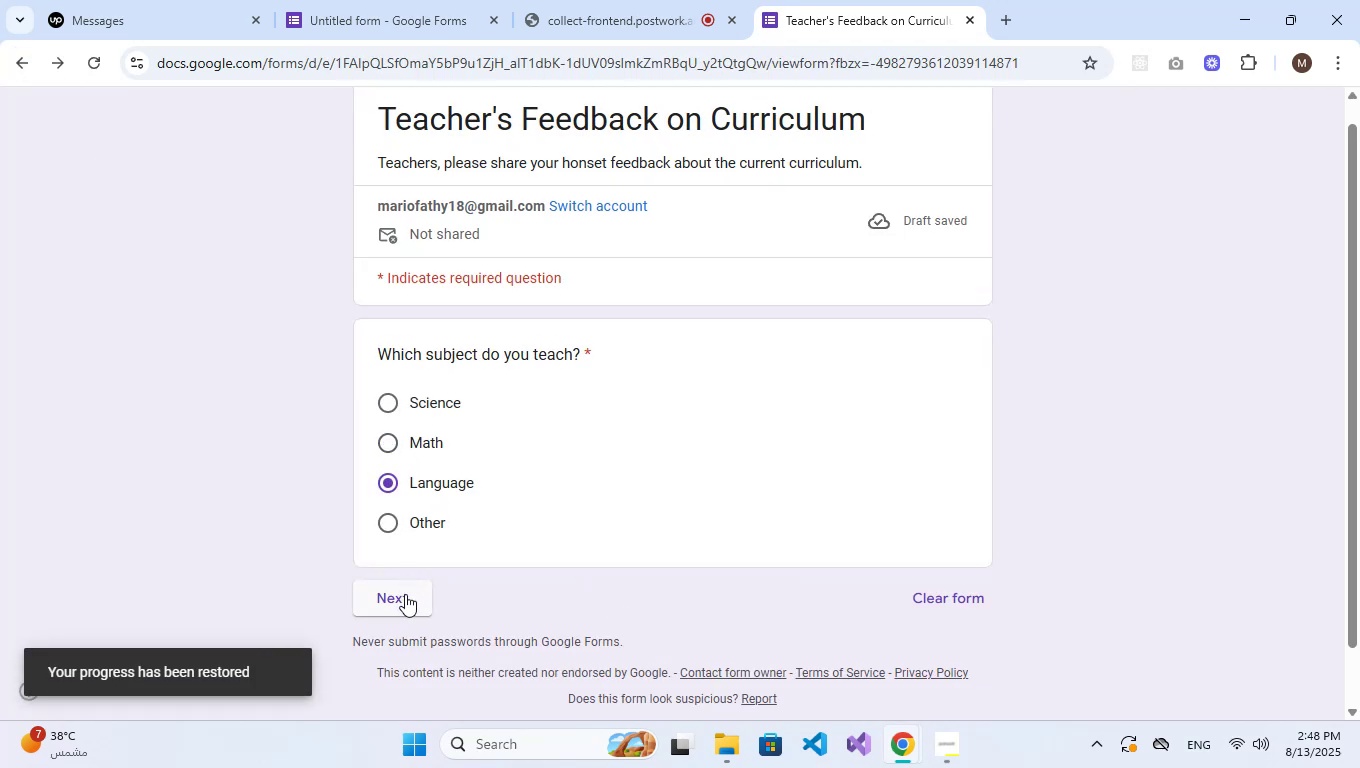 
triple_click([405, 596])
 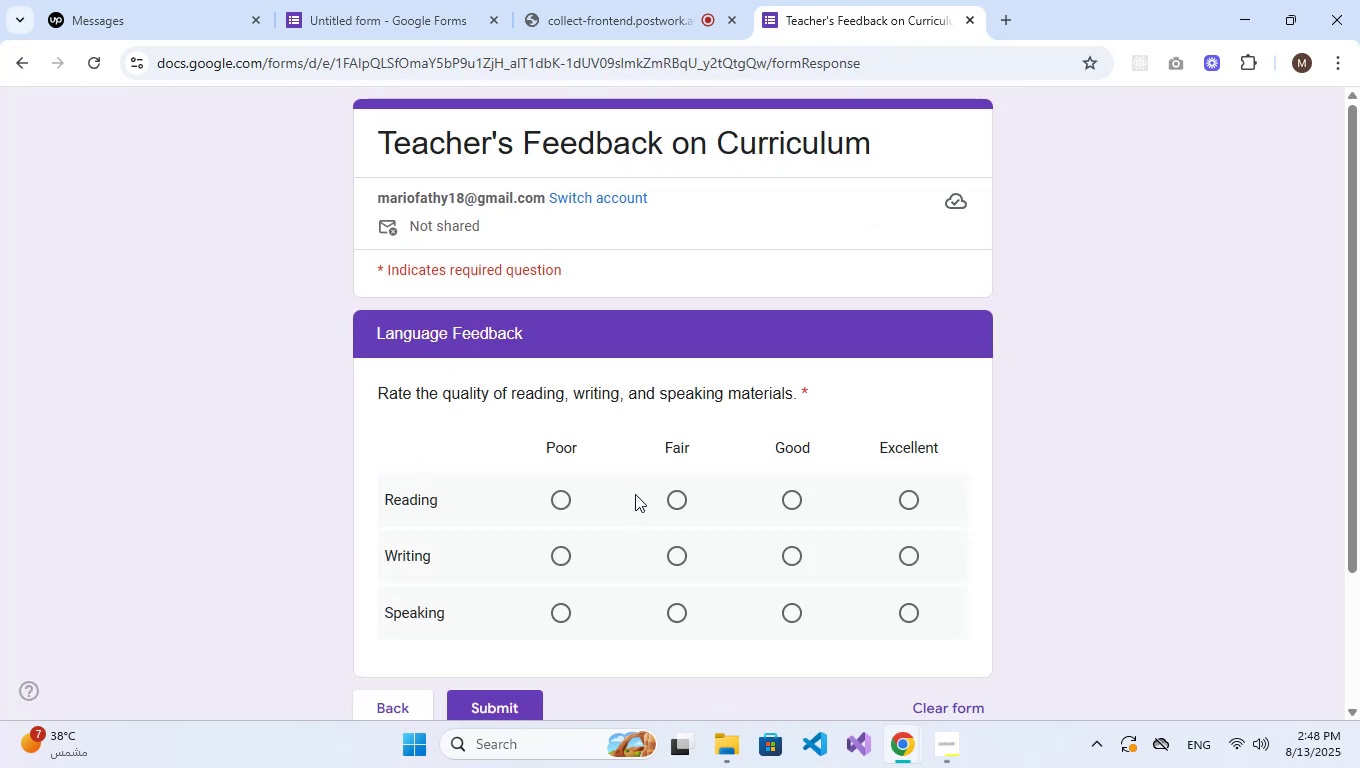 
left_click([676, 492])
 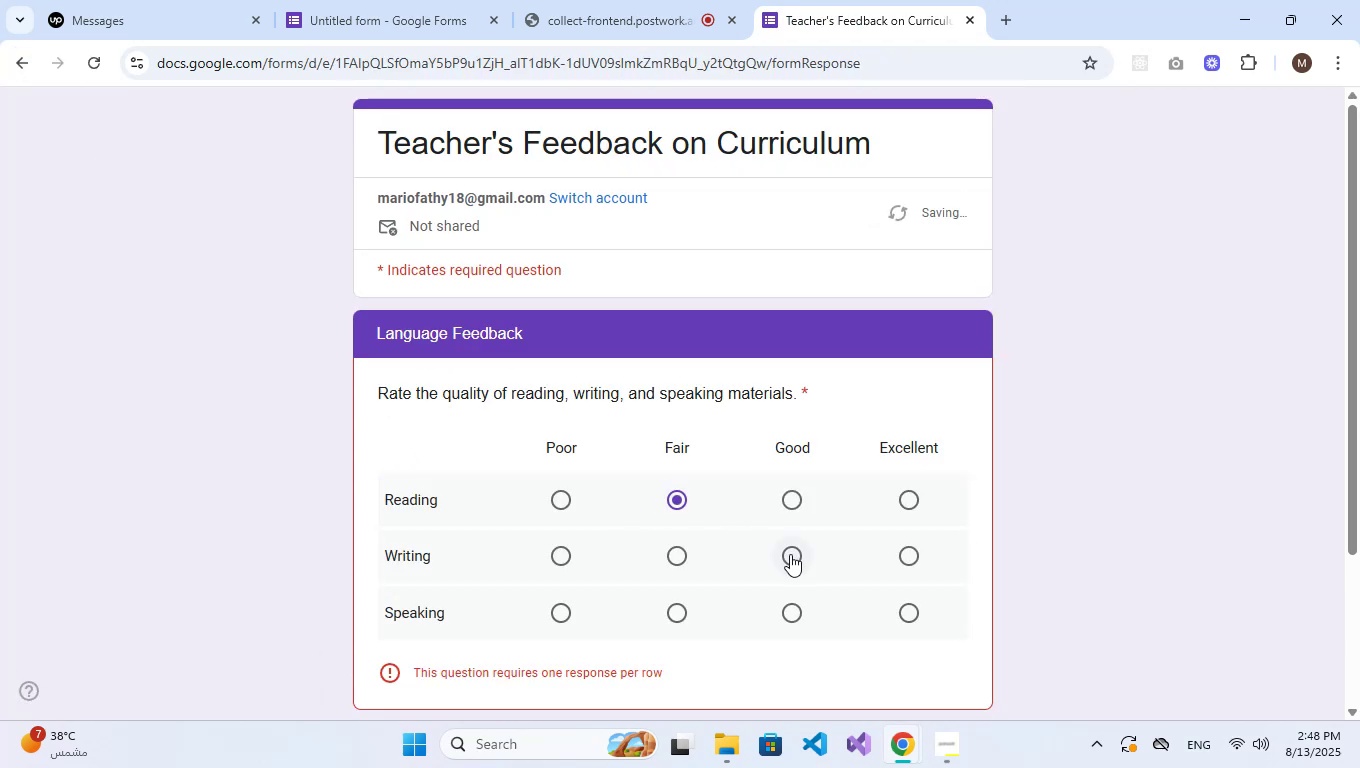 
left_click([793, 555])
 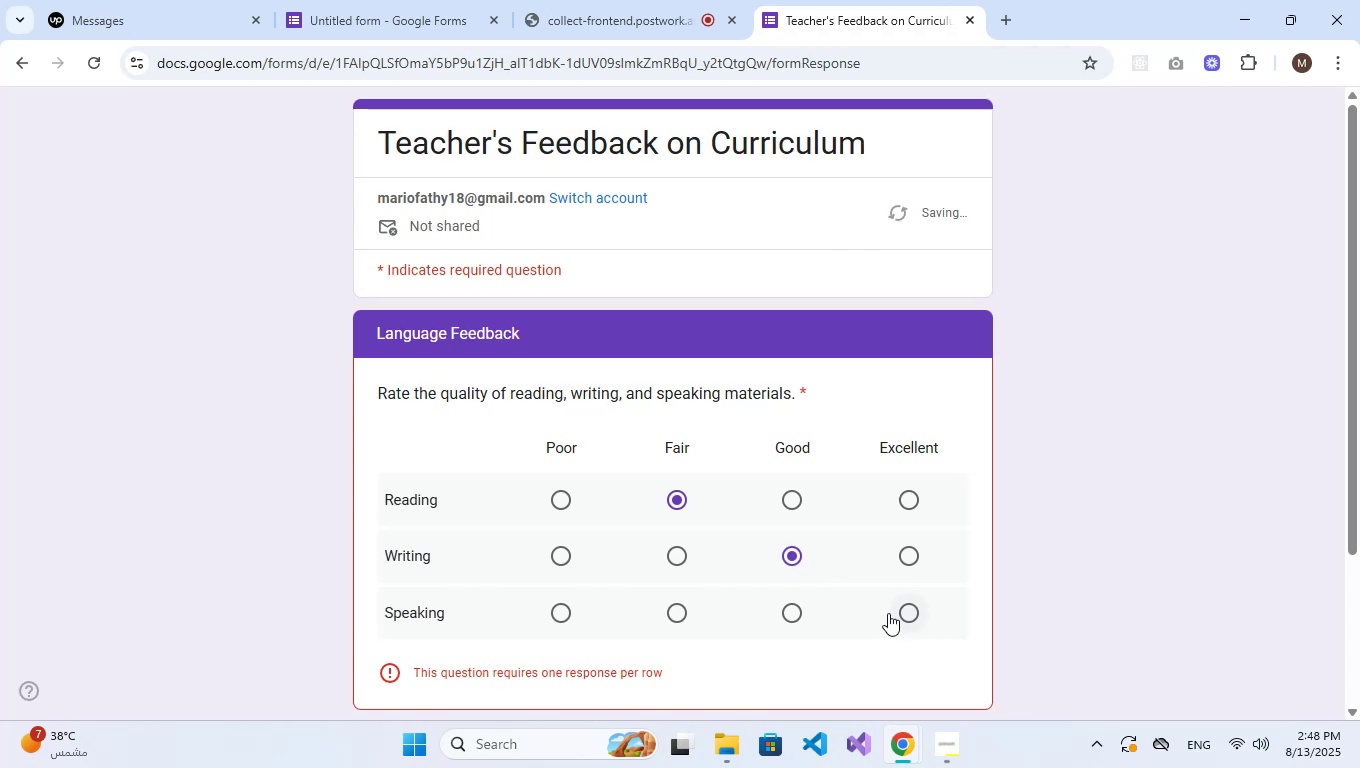 
left_click([899, 609])
 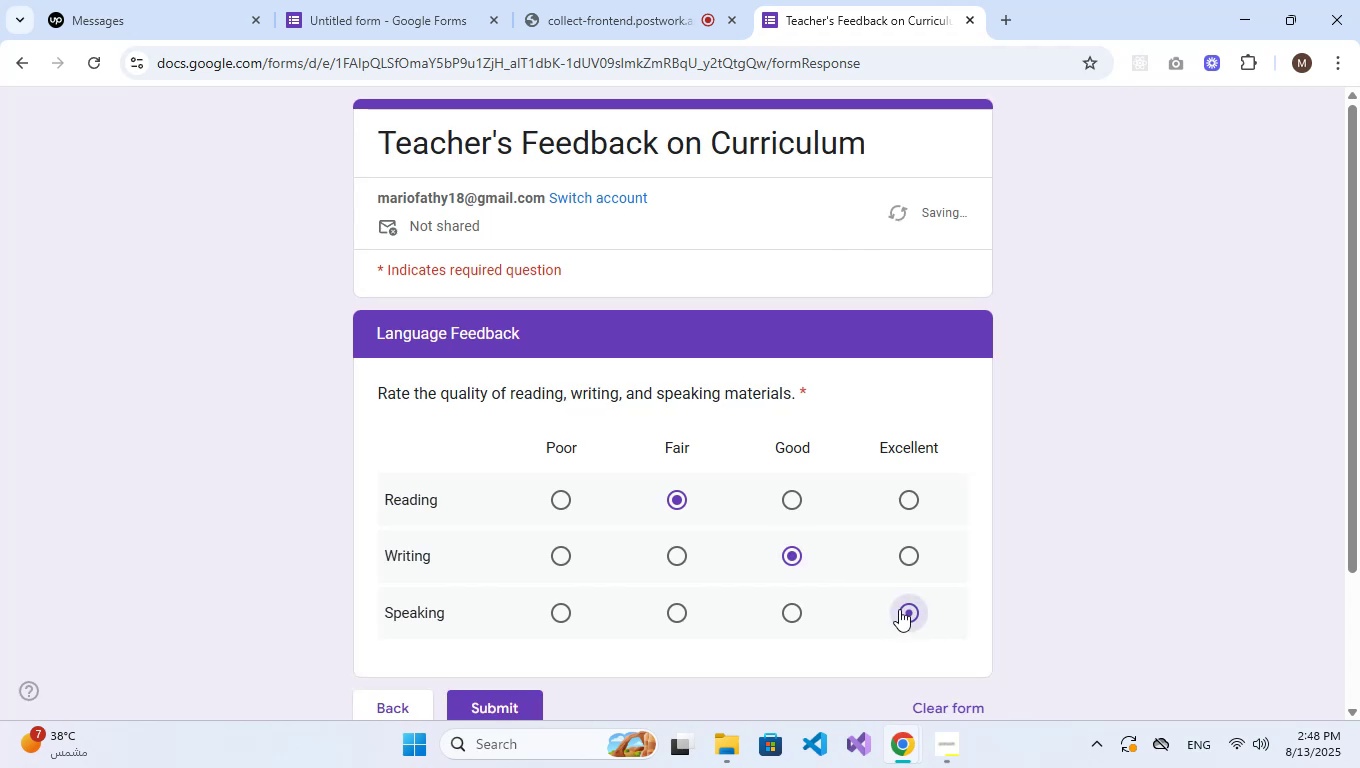 
scroll: coordinate [899, 609], scroll_direction: down, amount: 2.0
 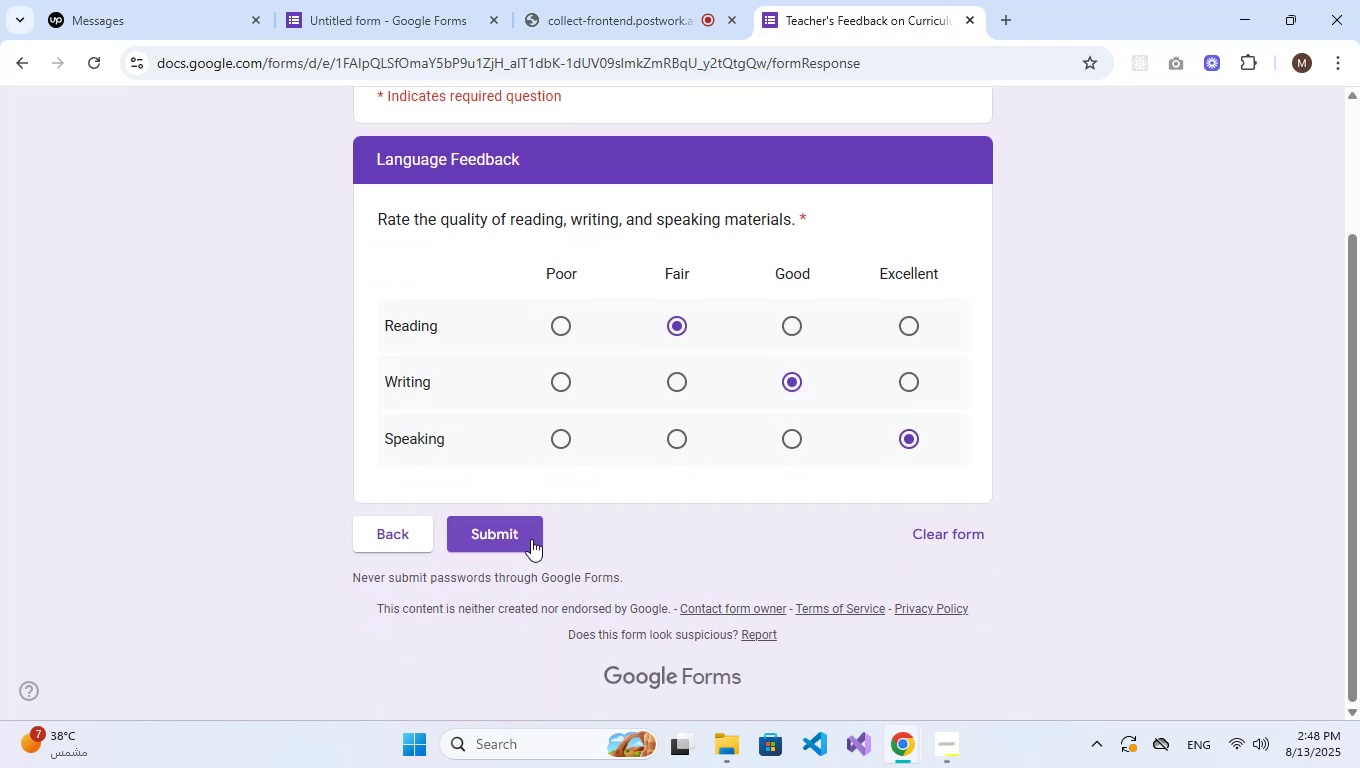 
left_click([517, 527])
 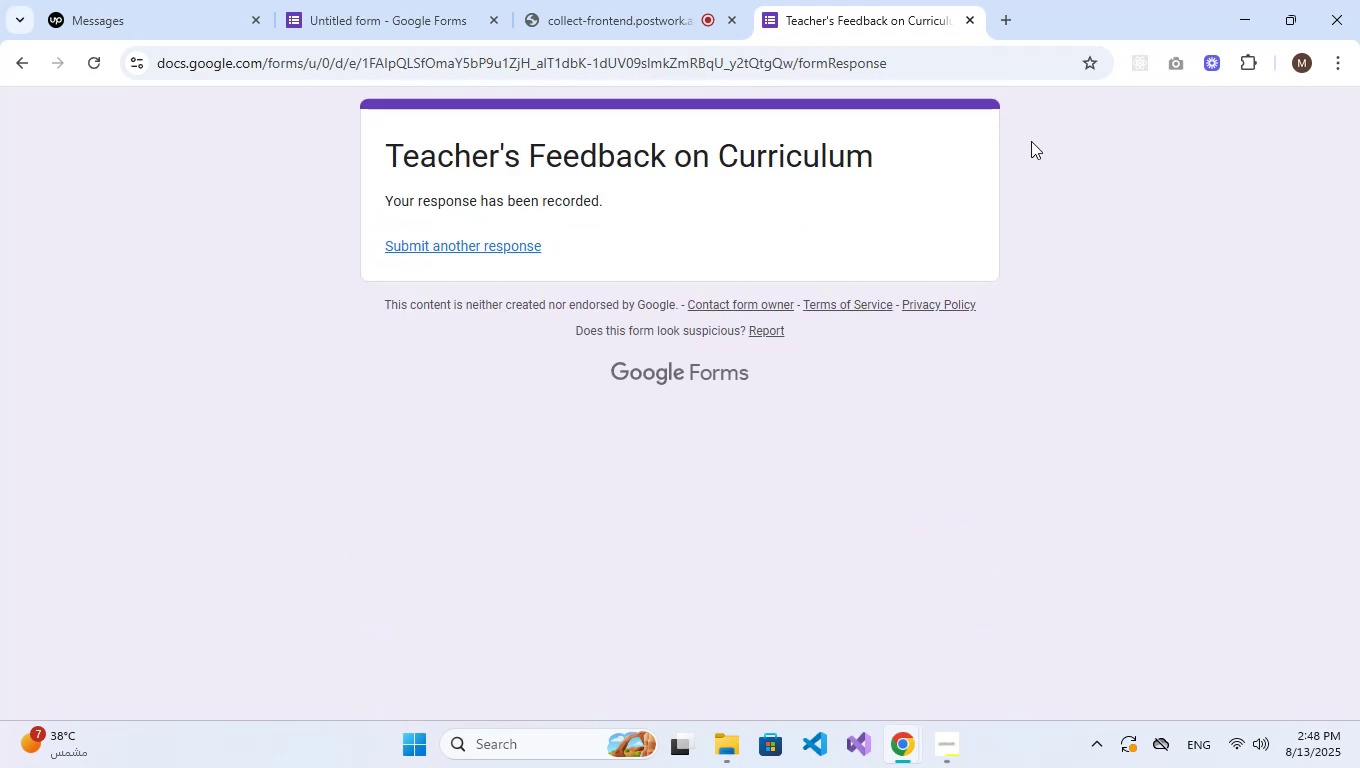 
left_click([973, 19])
 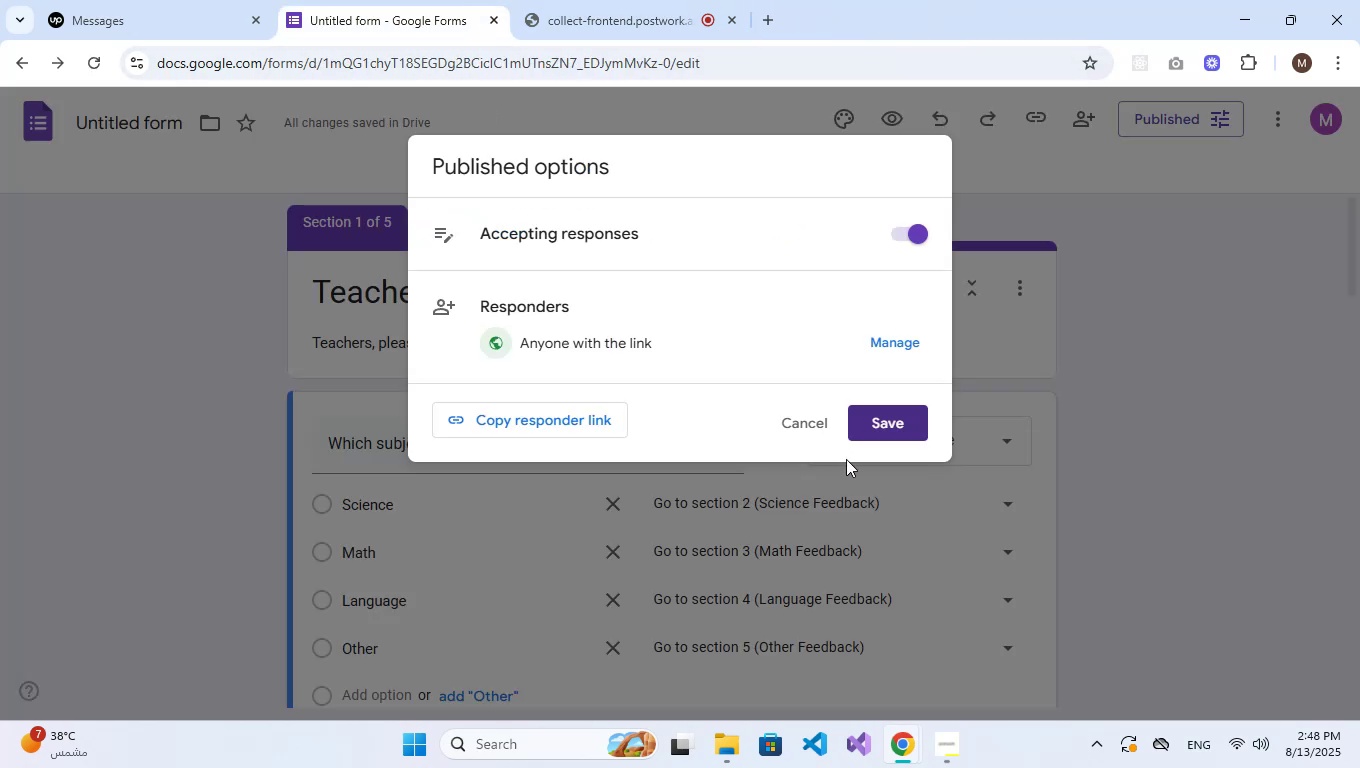 
left_click([795, 414])
 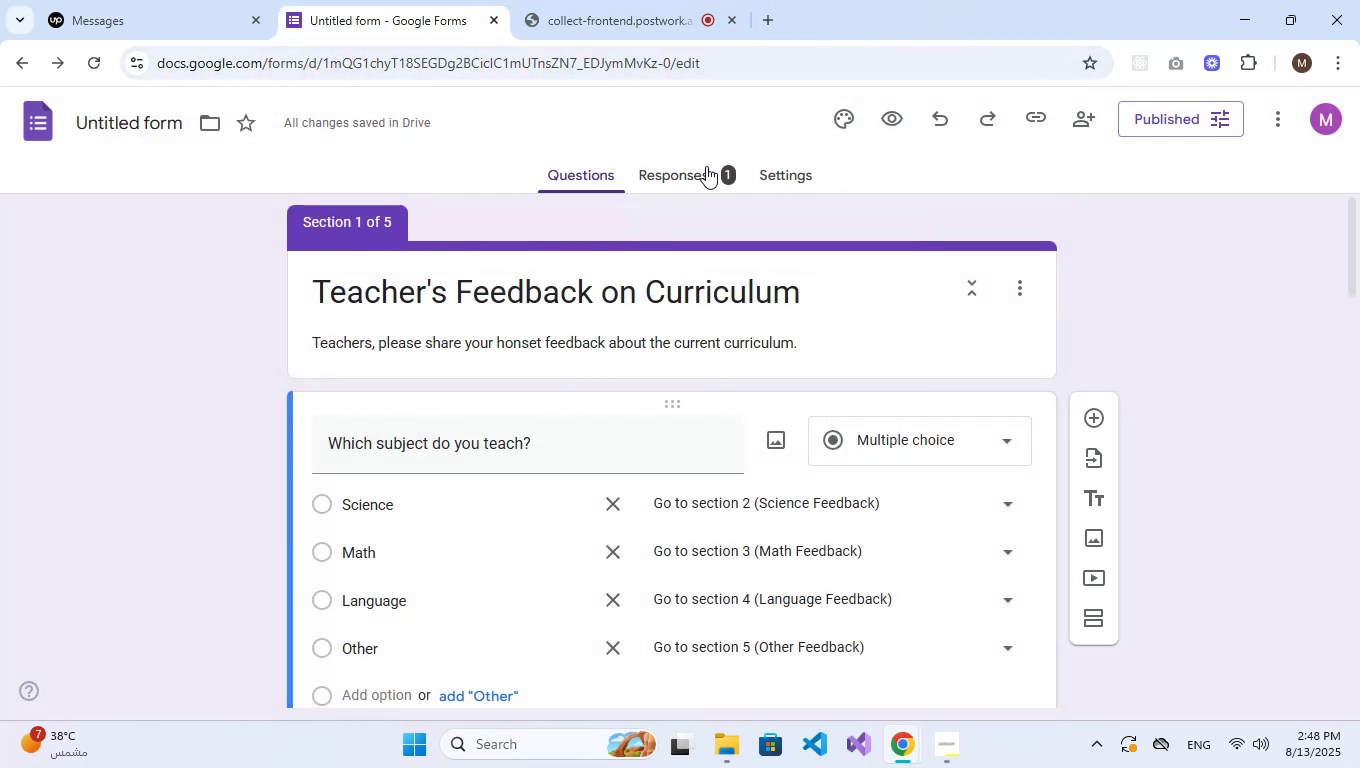 
left_click([772, 169])
 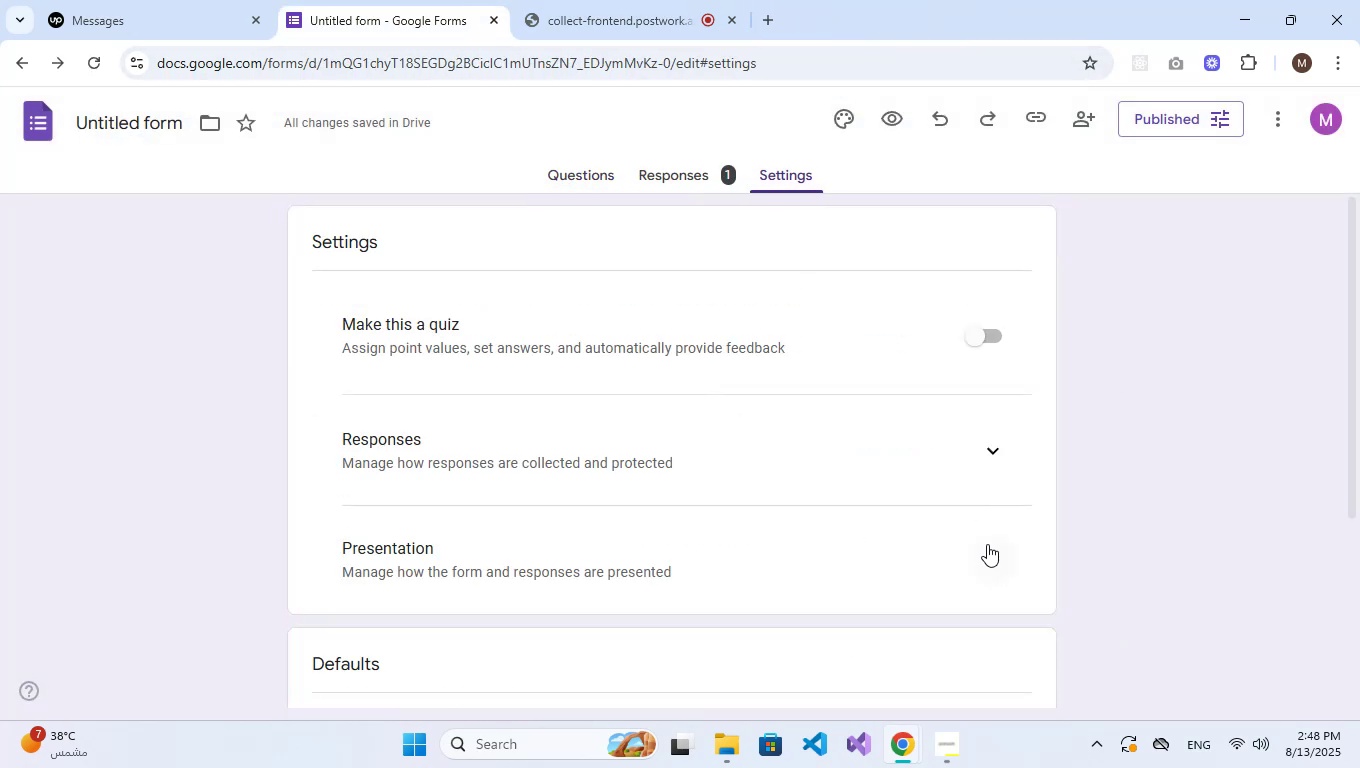 
scroll: coordinate [935, 541], scroll_direction: down, amount: 2.0
 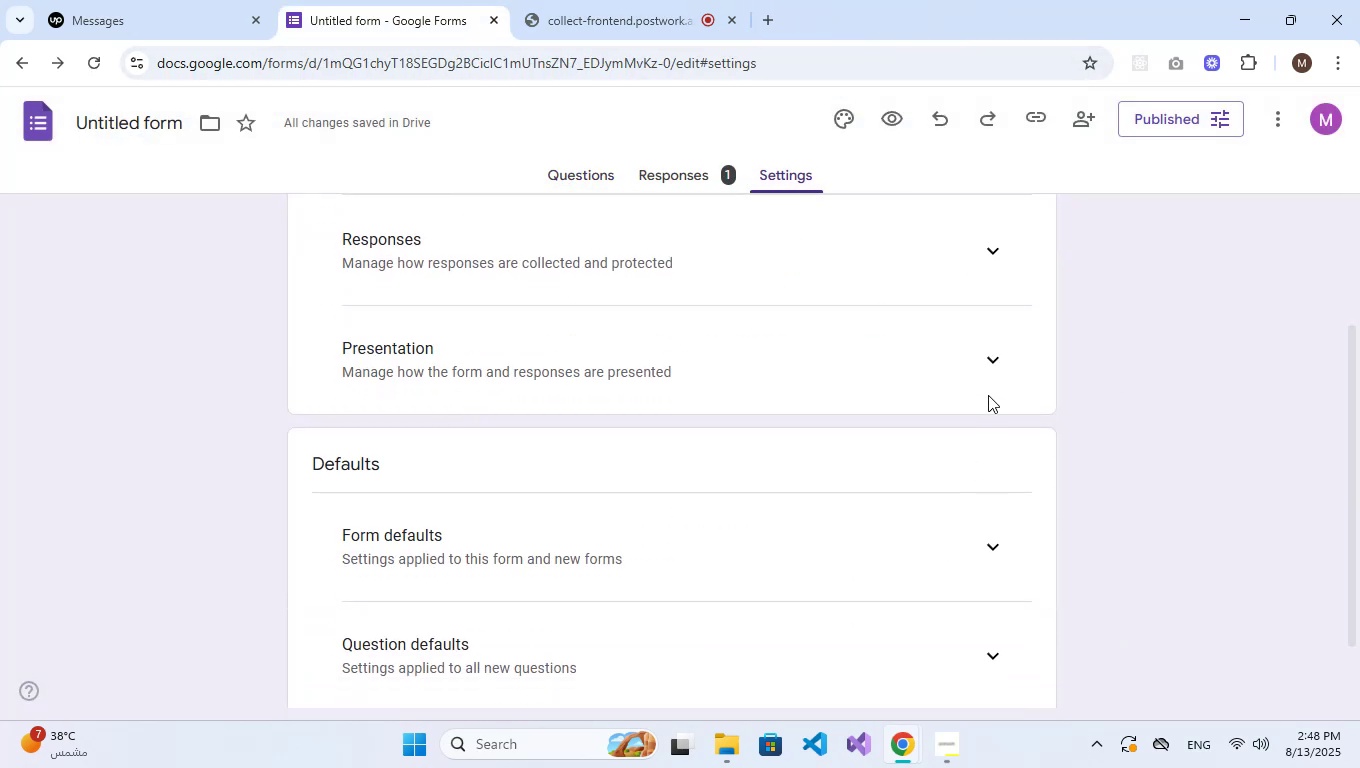 
left_click([991, 372])
 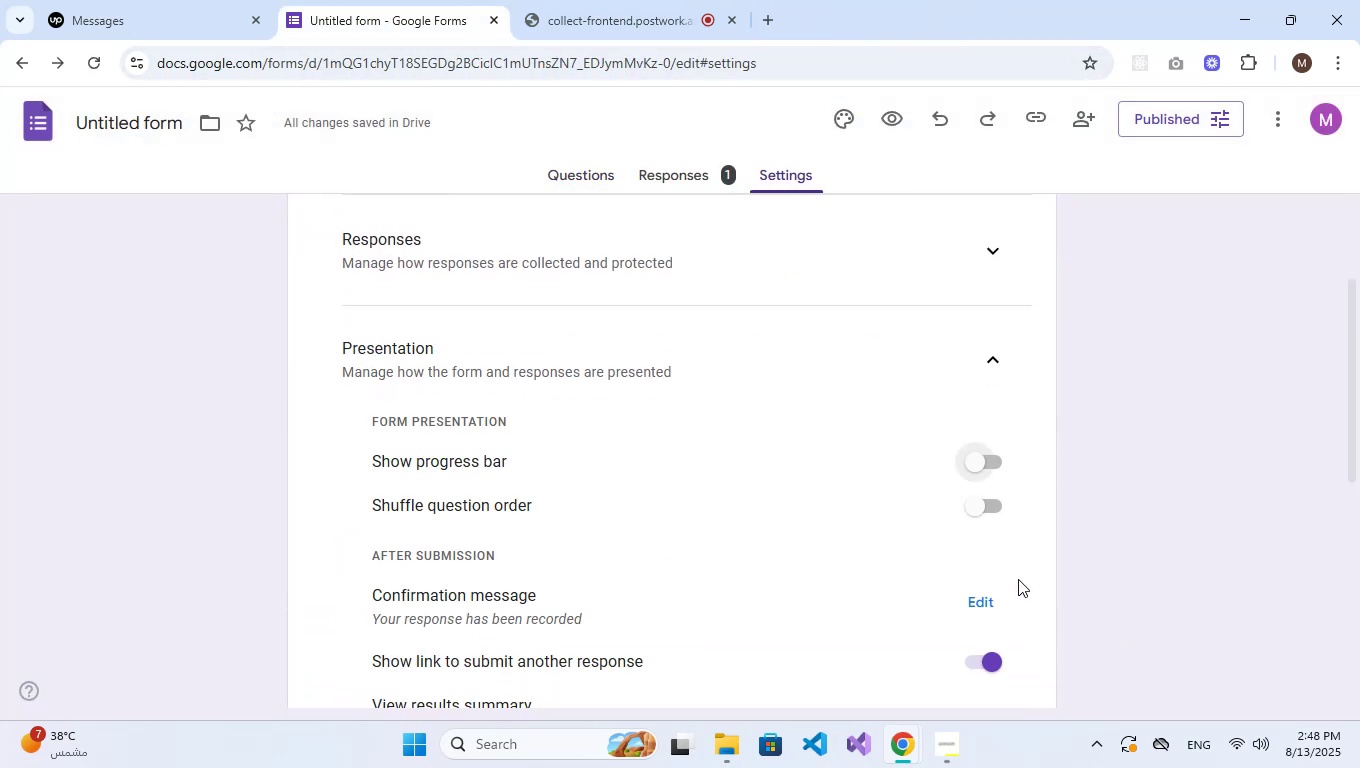 
left_click([983, 593])
 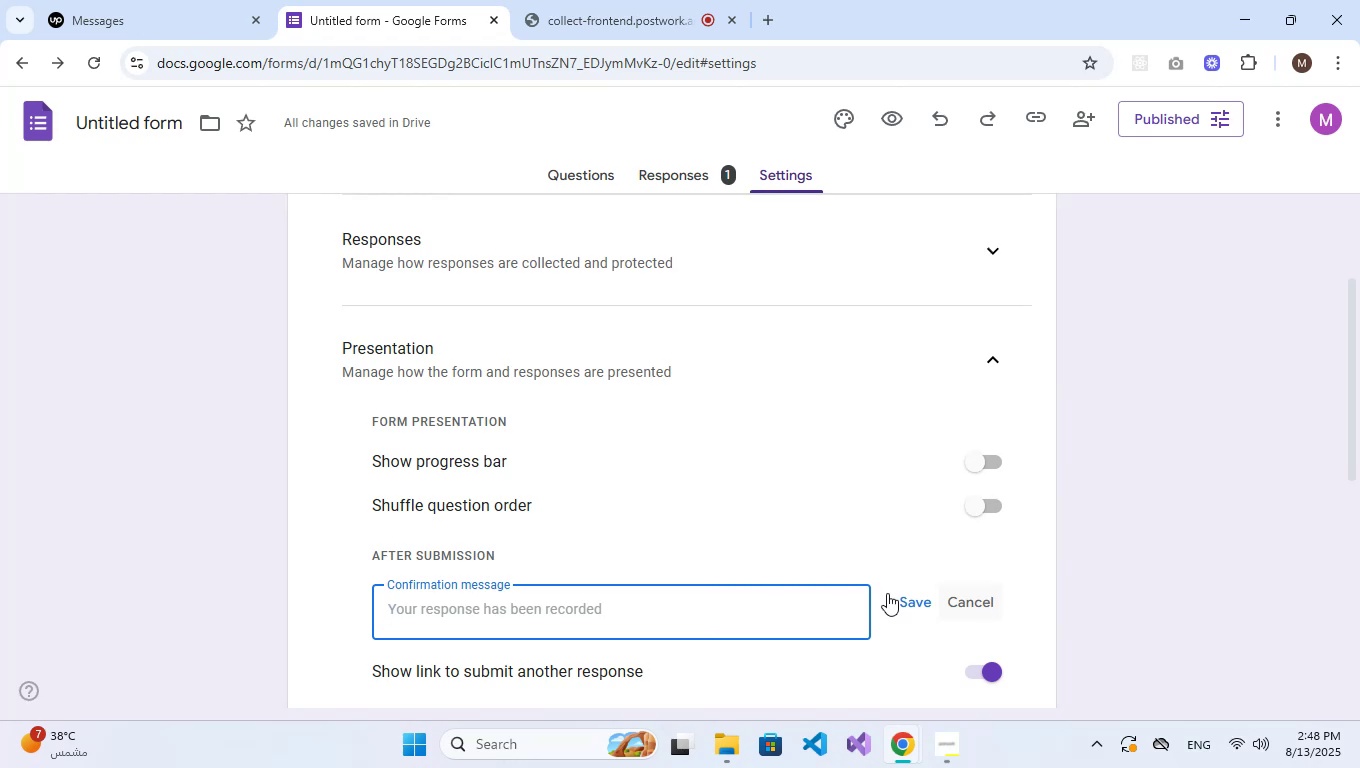 
left_click([486, 620])
 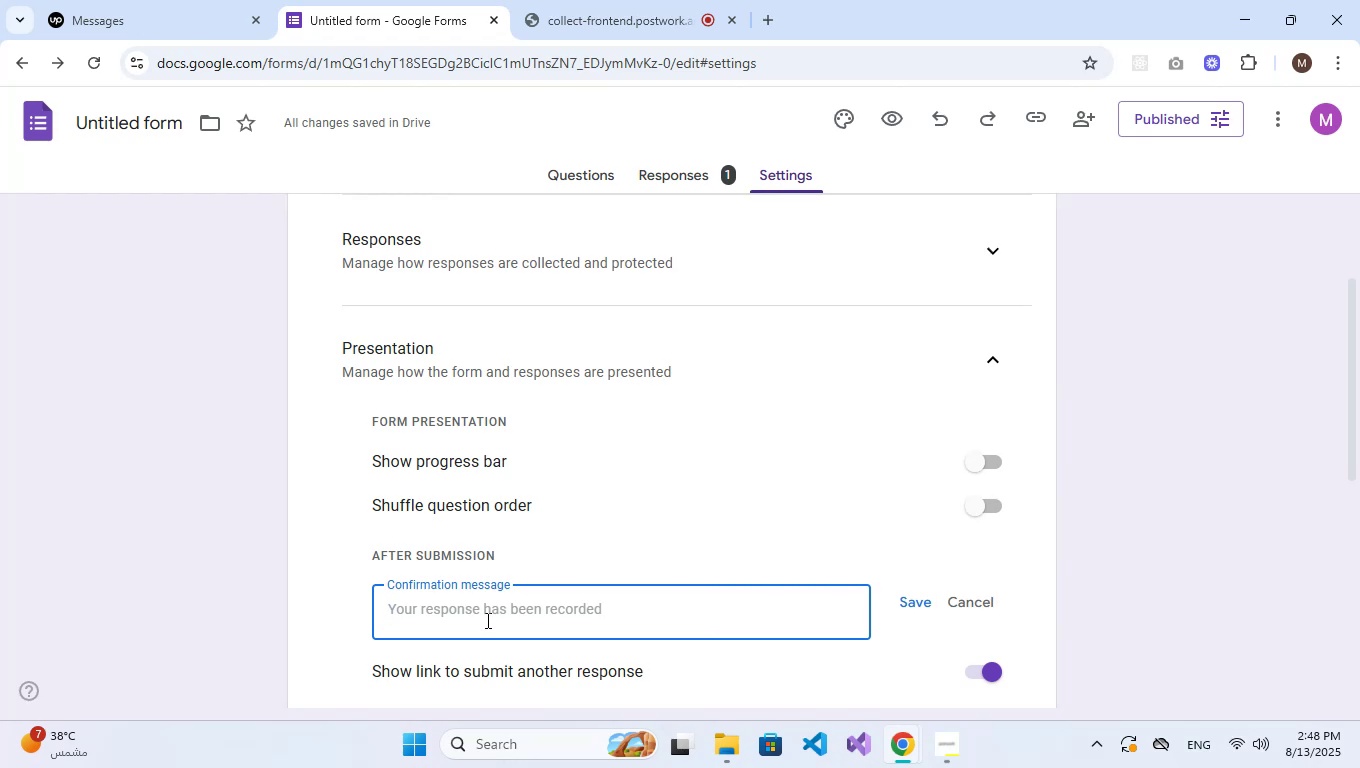 
type(Thanks for your valuable feedback!)
 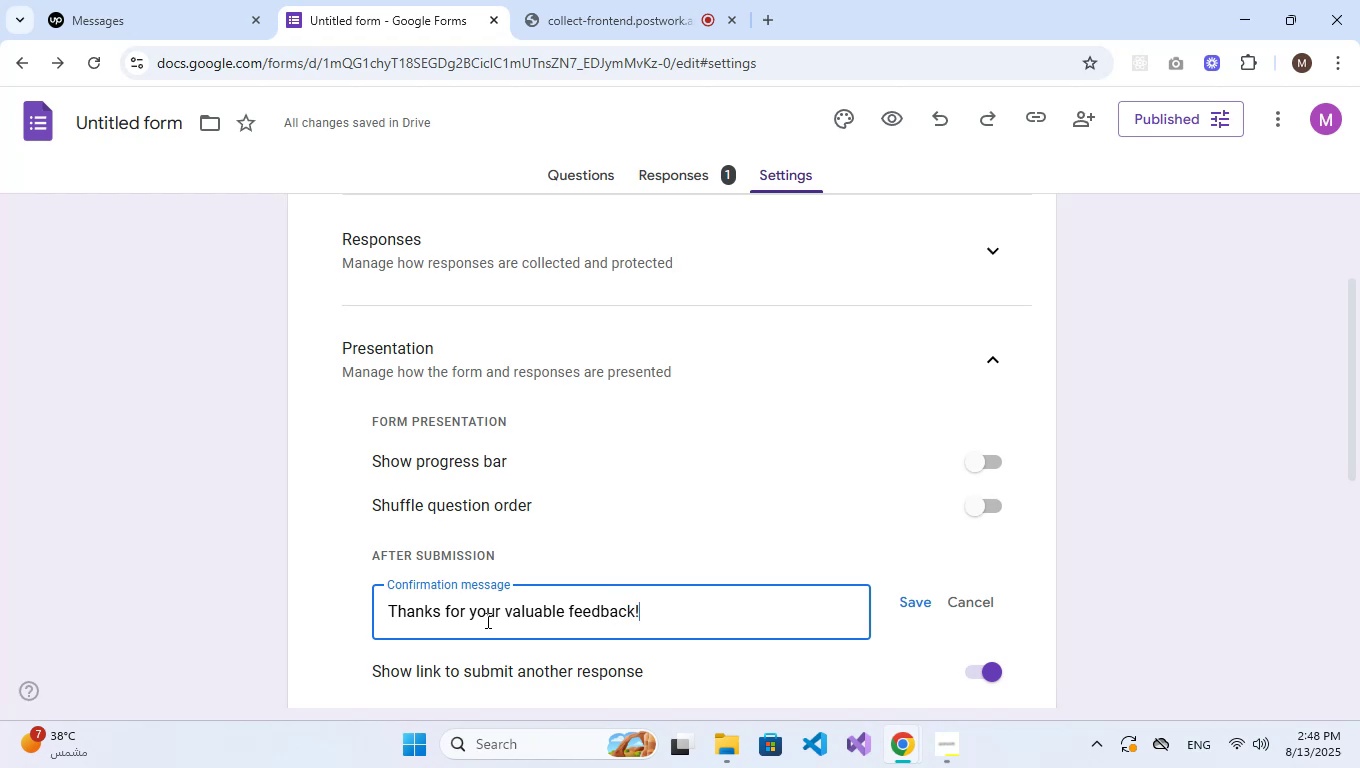 
left_click([924, 609])
 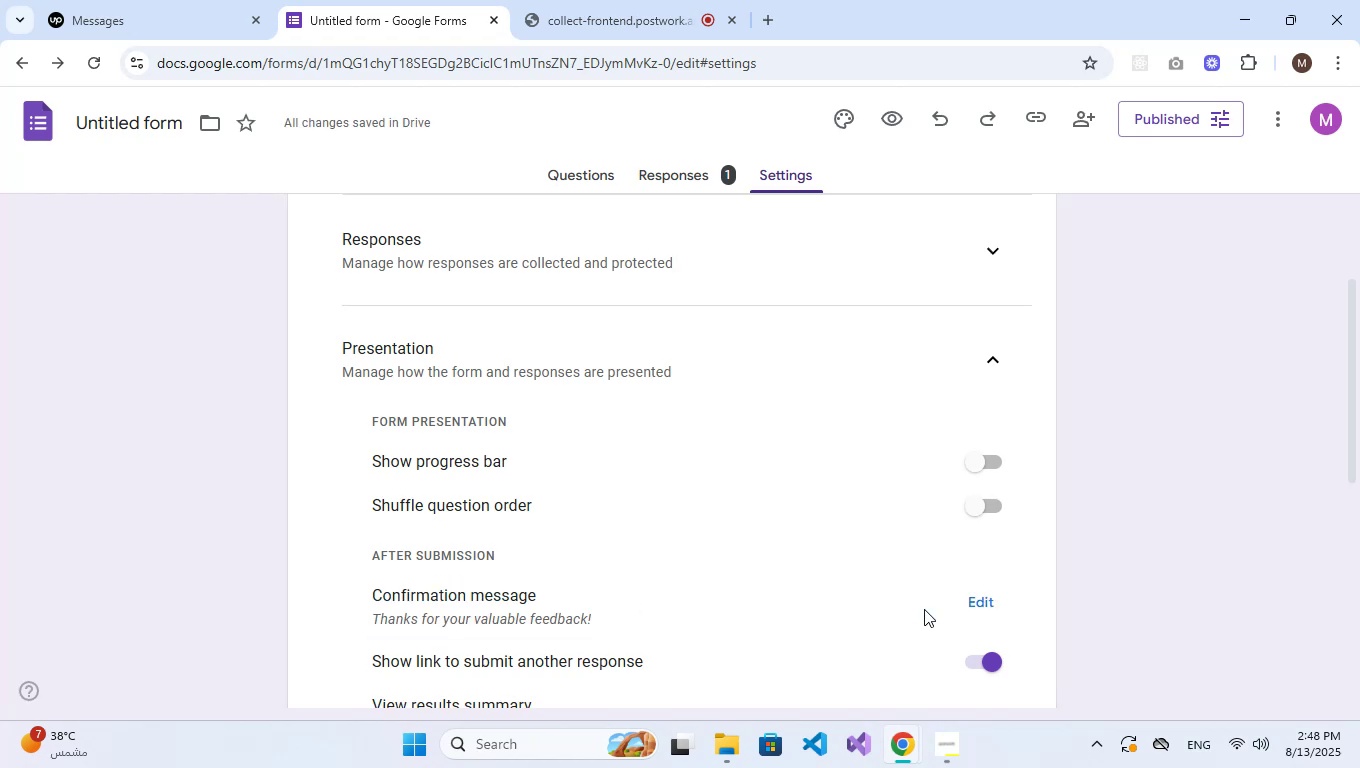 
left_click([615, 179])
 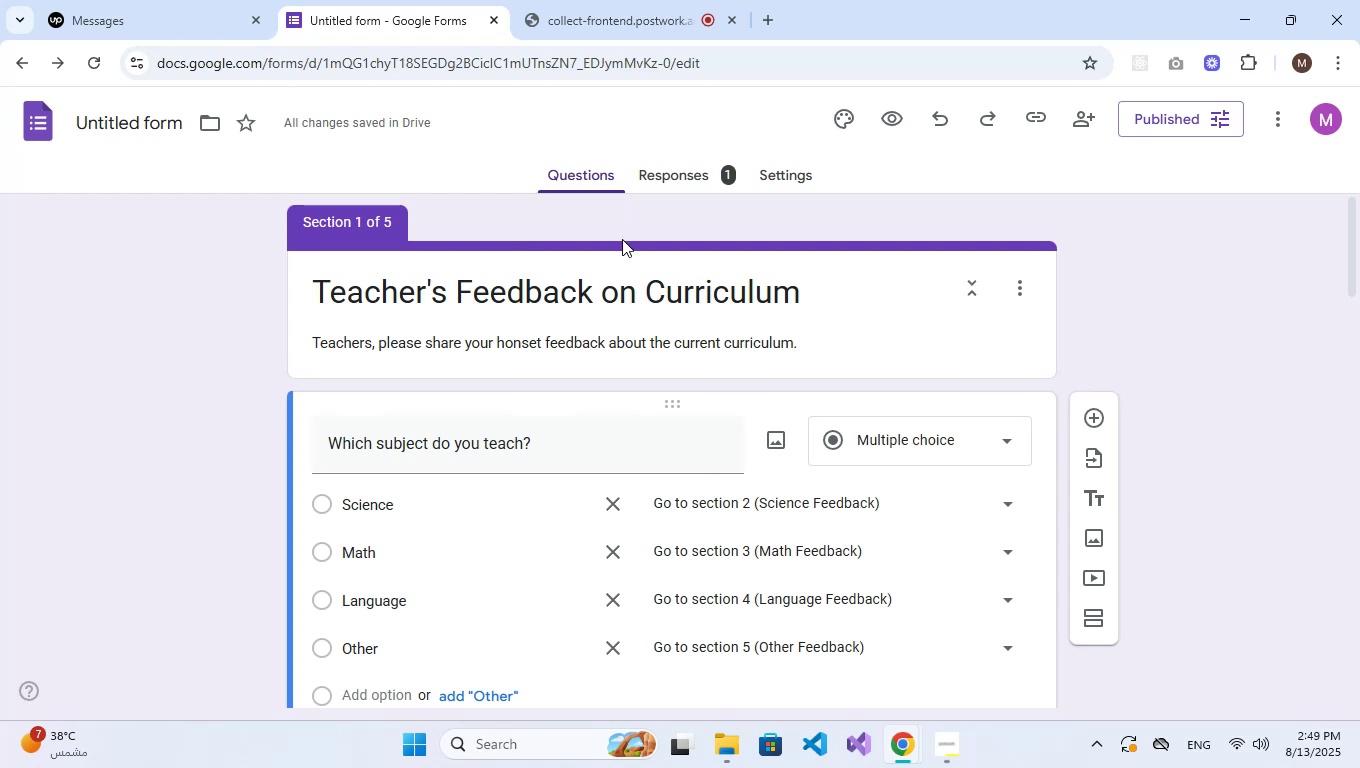 
wait(6.76)
 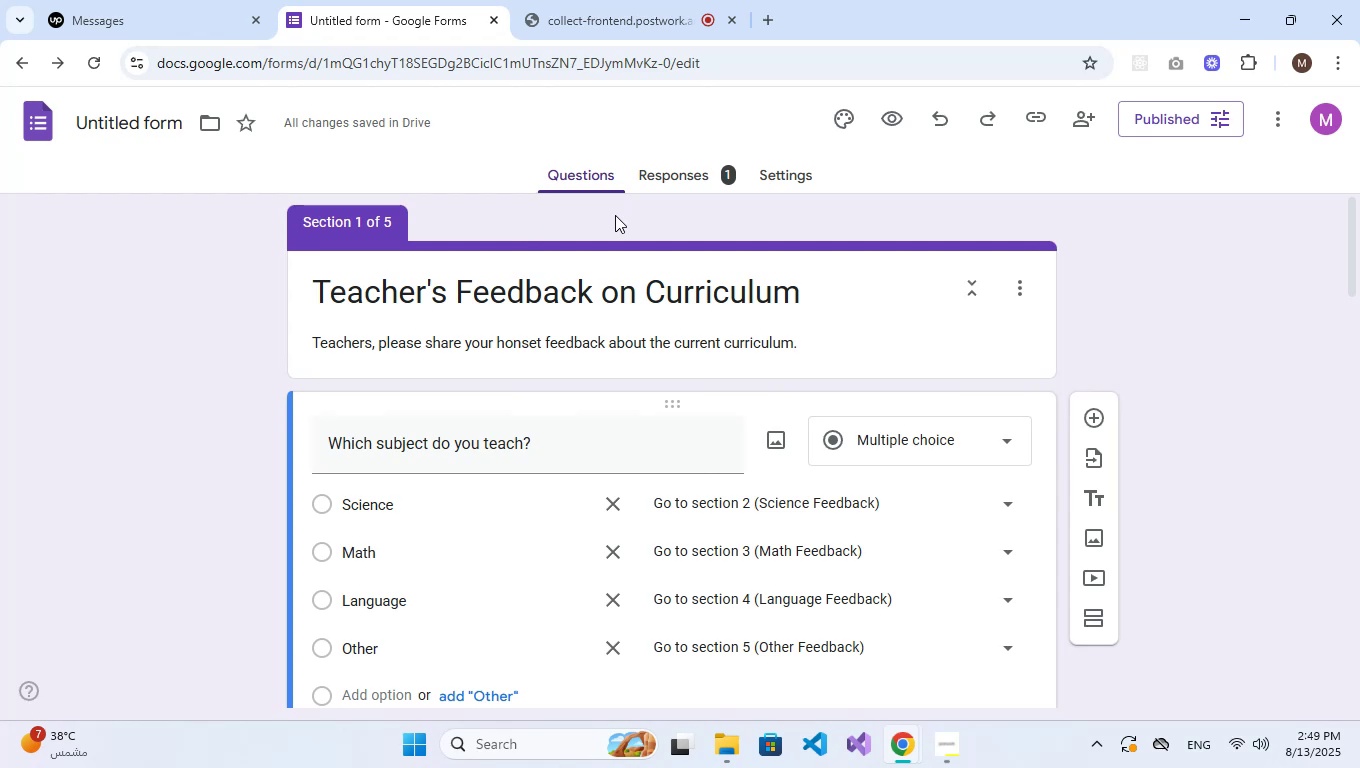 
left_click([832, 122])
 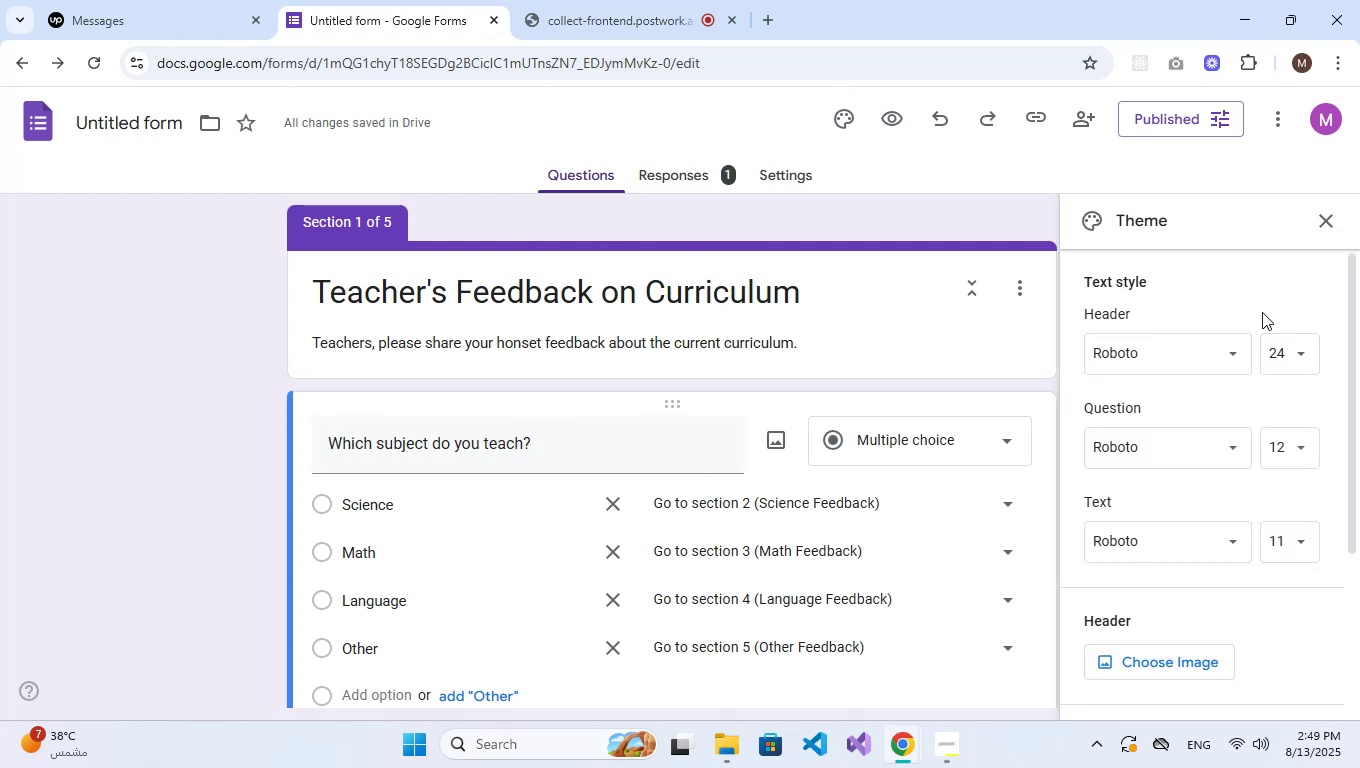 
scroll: coordinate [1299, 467], scroll_direction: down, amount: 3.0
 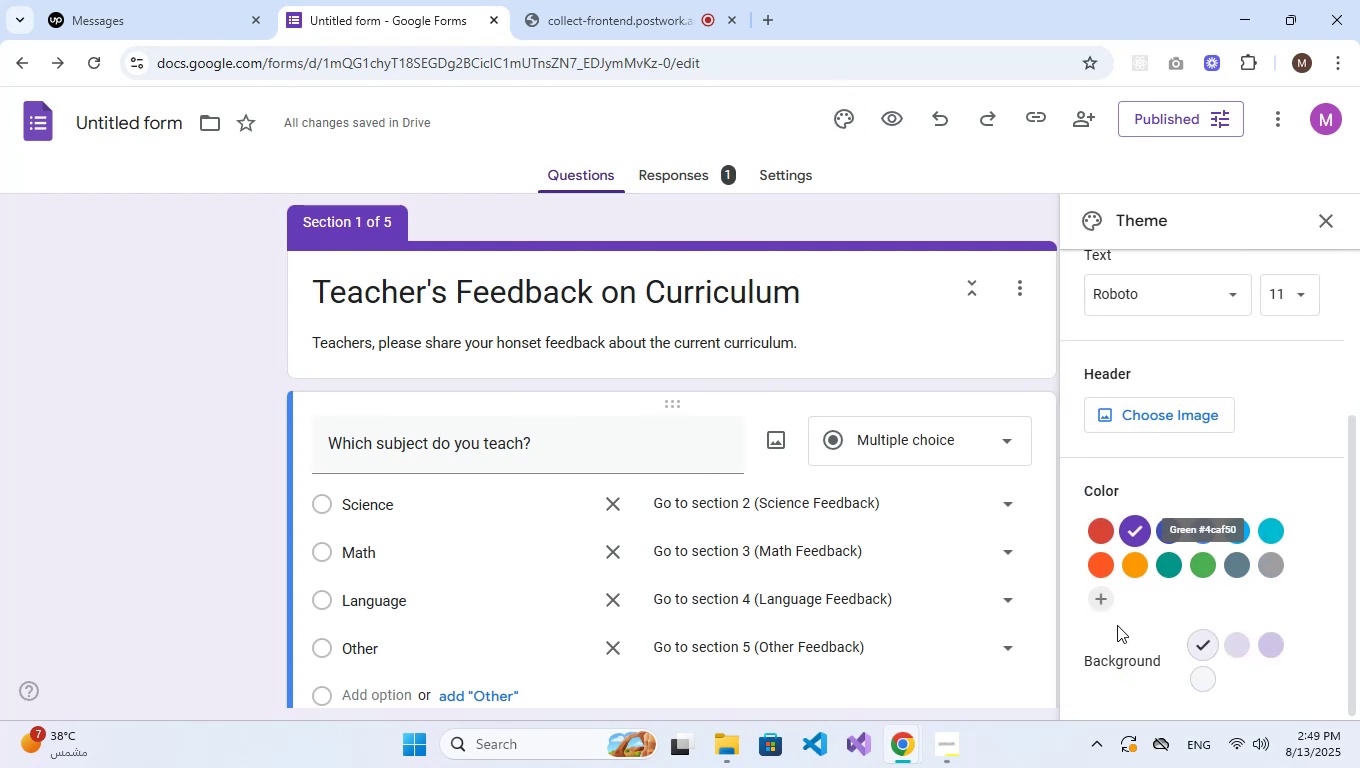 
left_click([1108, 612])
 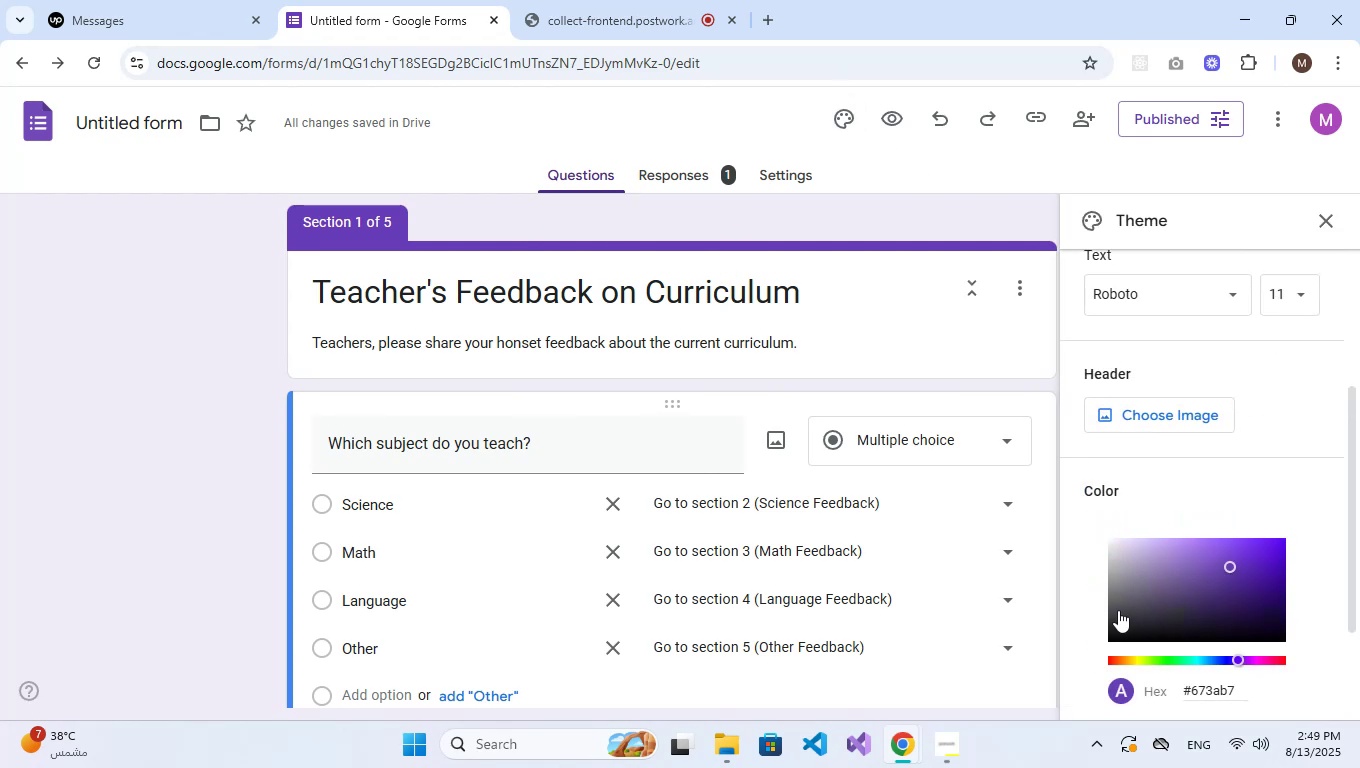 
scroll: coordinate [1199, 572], scroll_direction: down, amount: 1.0
 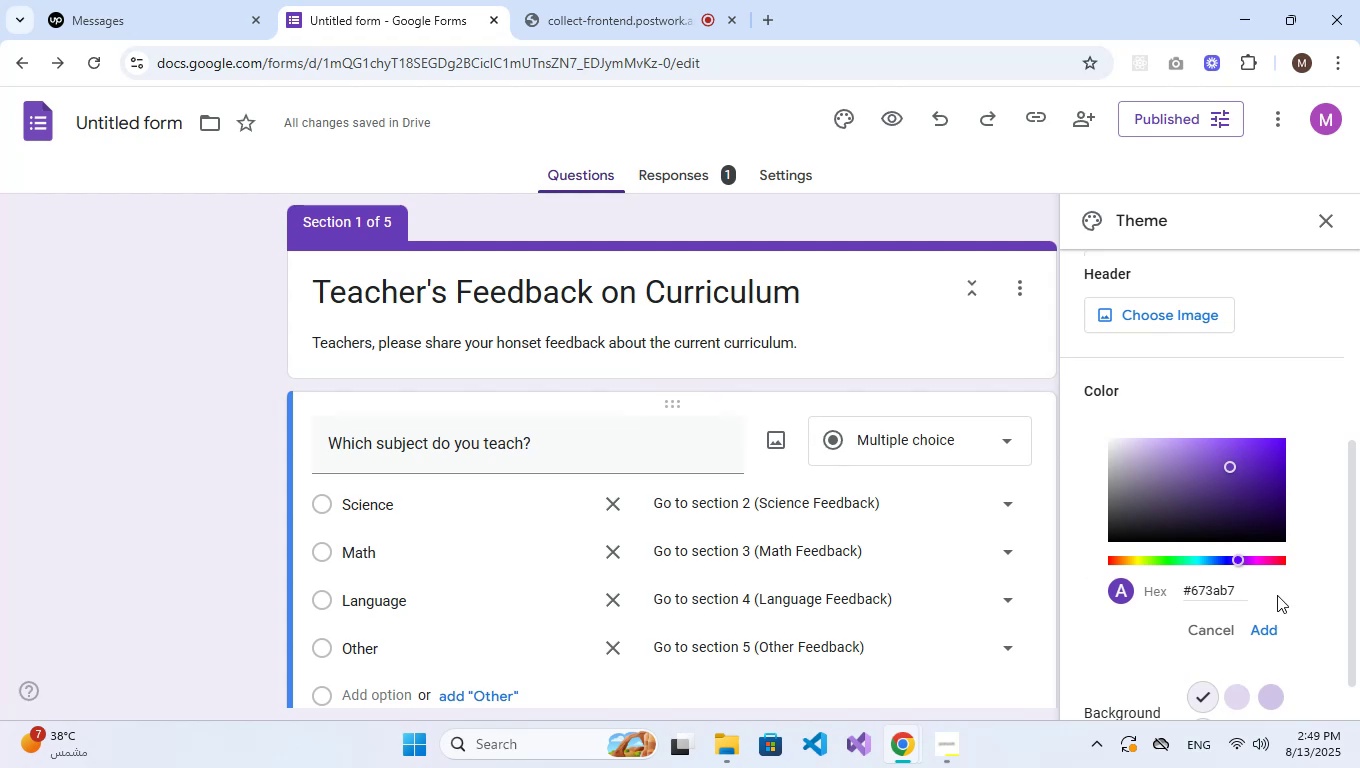 
double_click([1242, 589])
 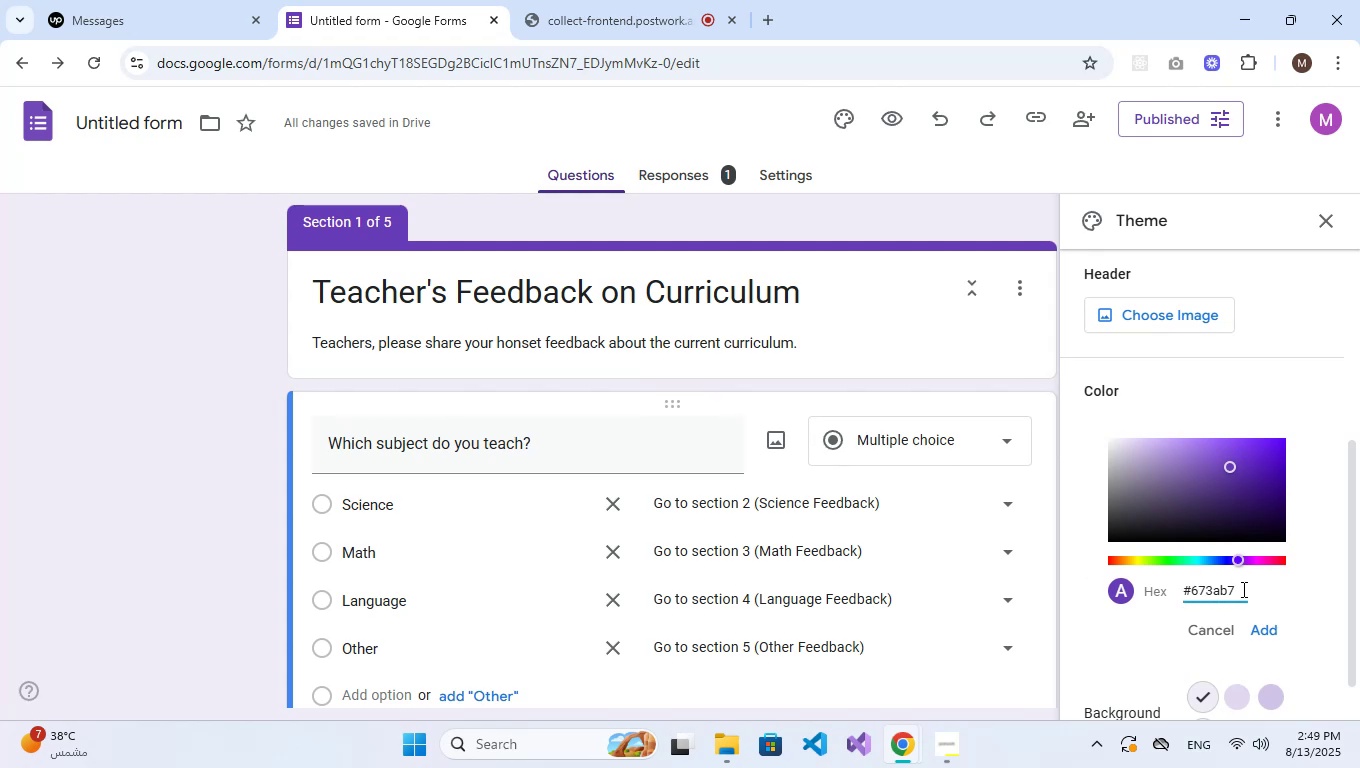 
key(Backspace)
 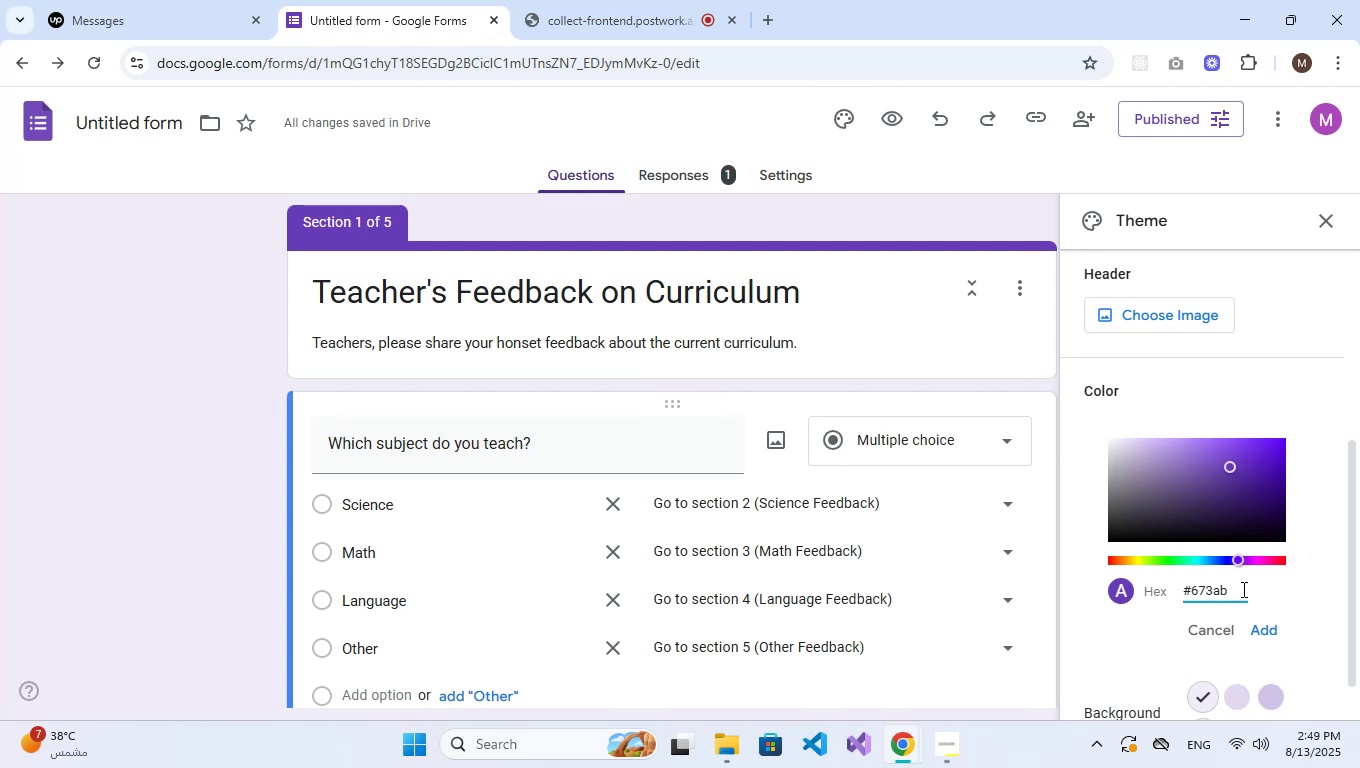 
key(Backspace)
 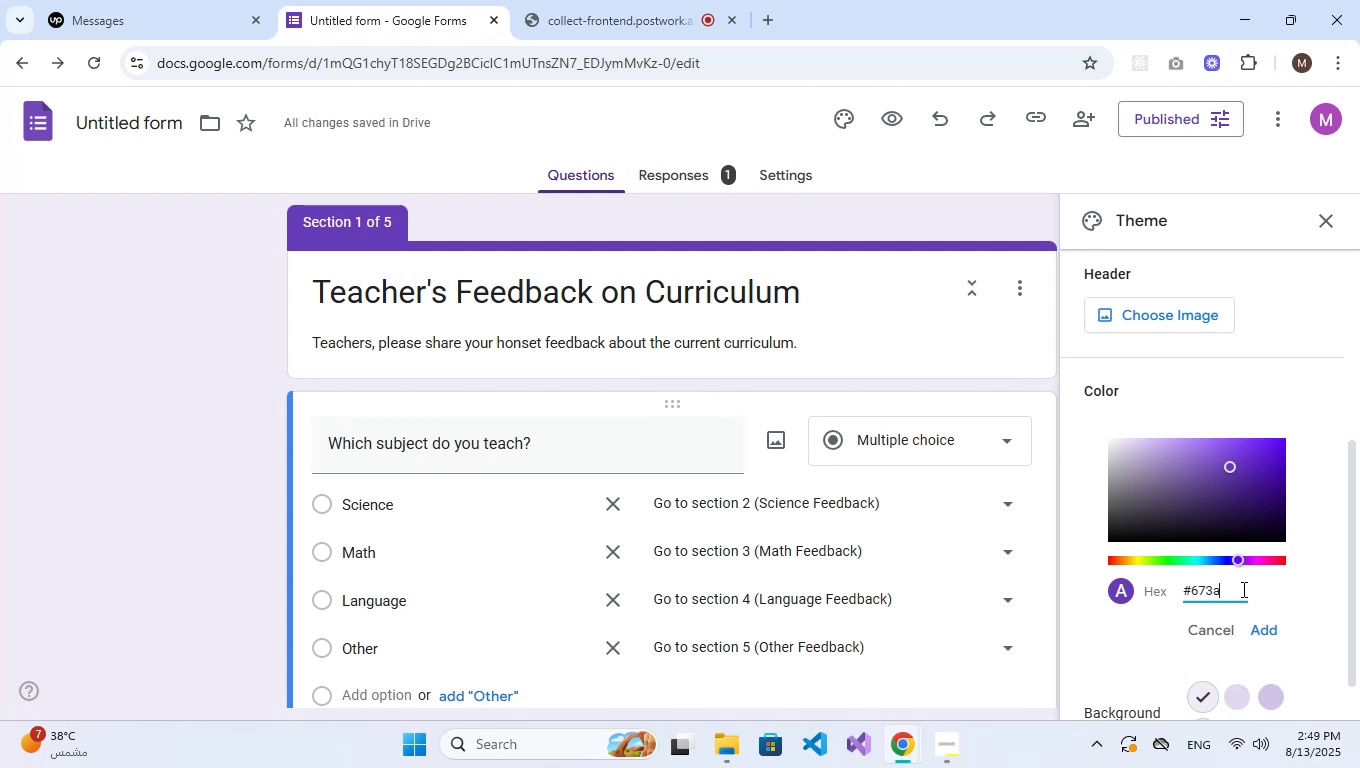 
key(Backspace)
 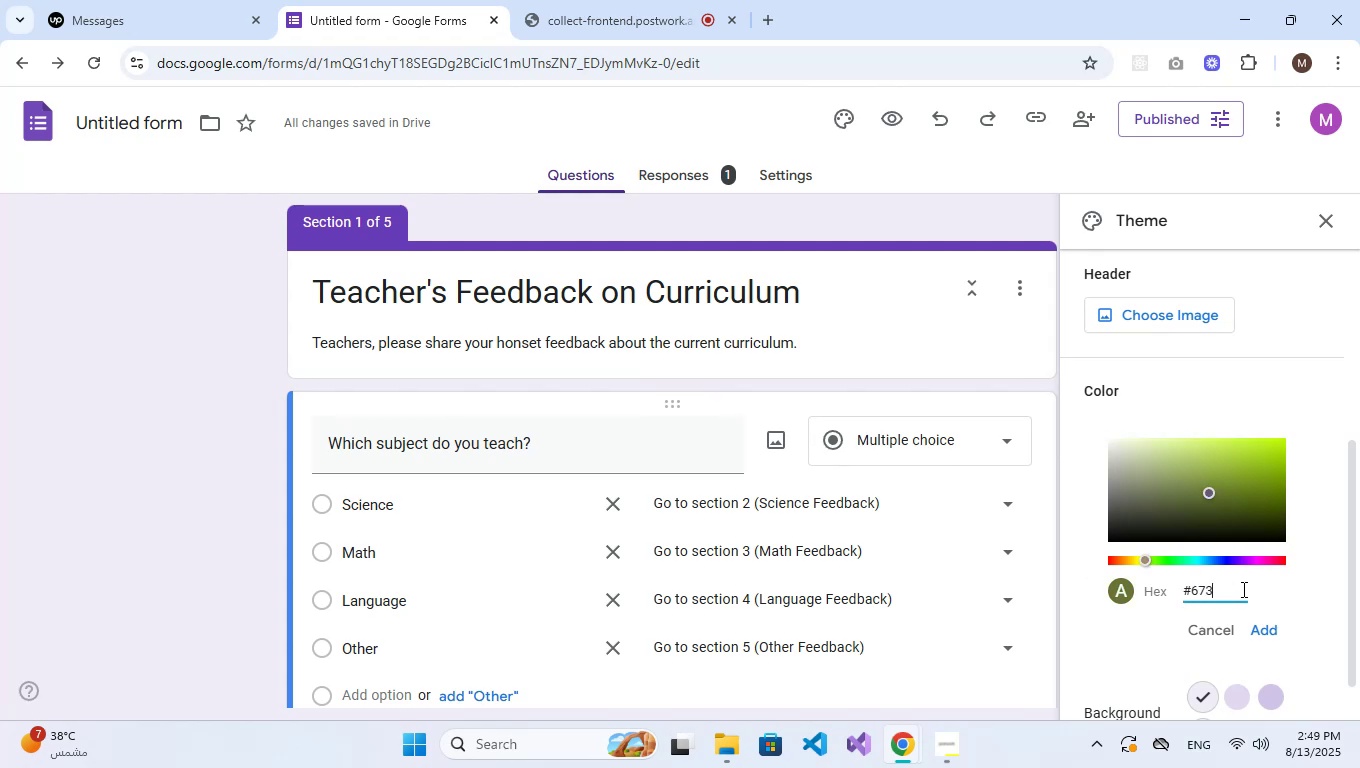 
key(Backspace)
 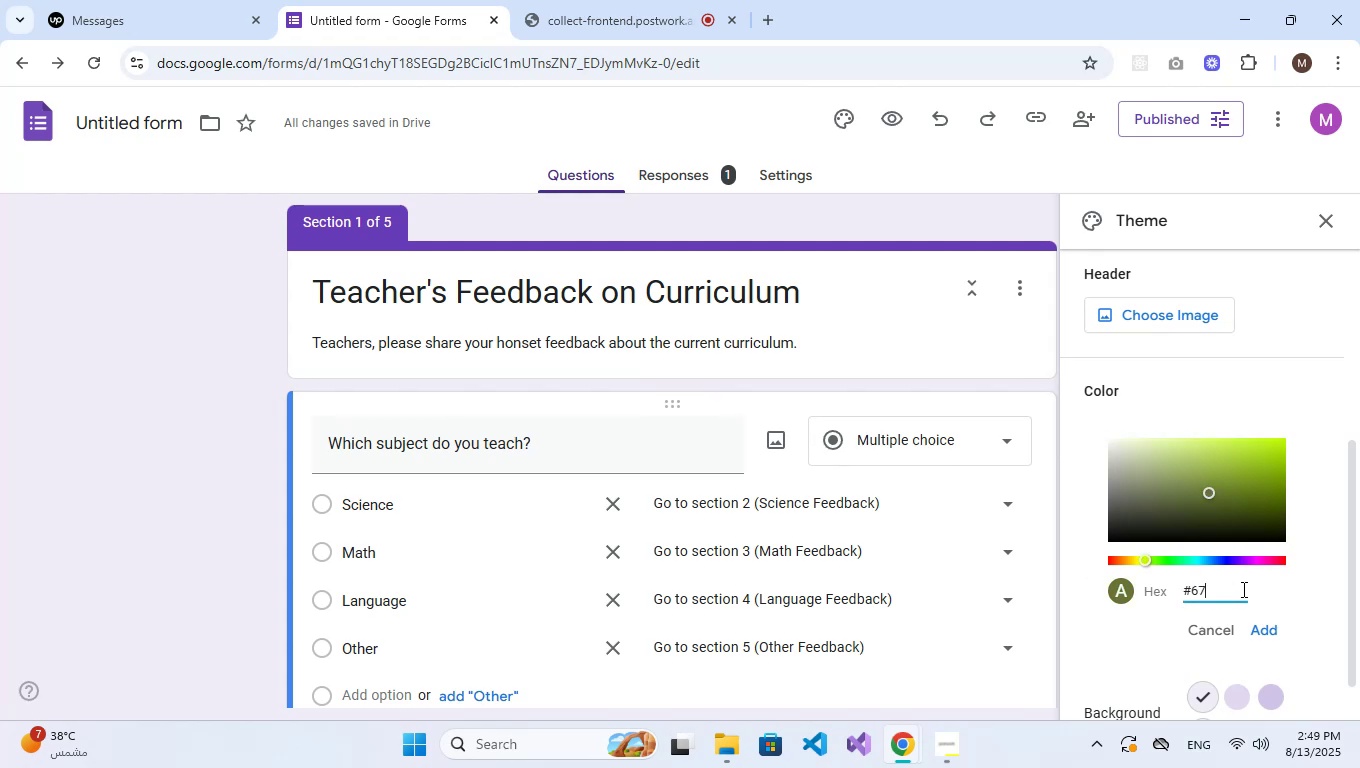 
key(Backspace)
 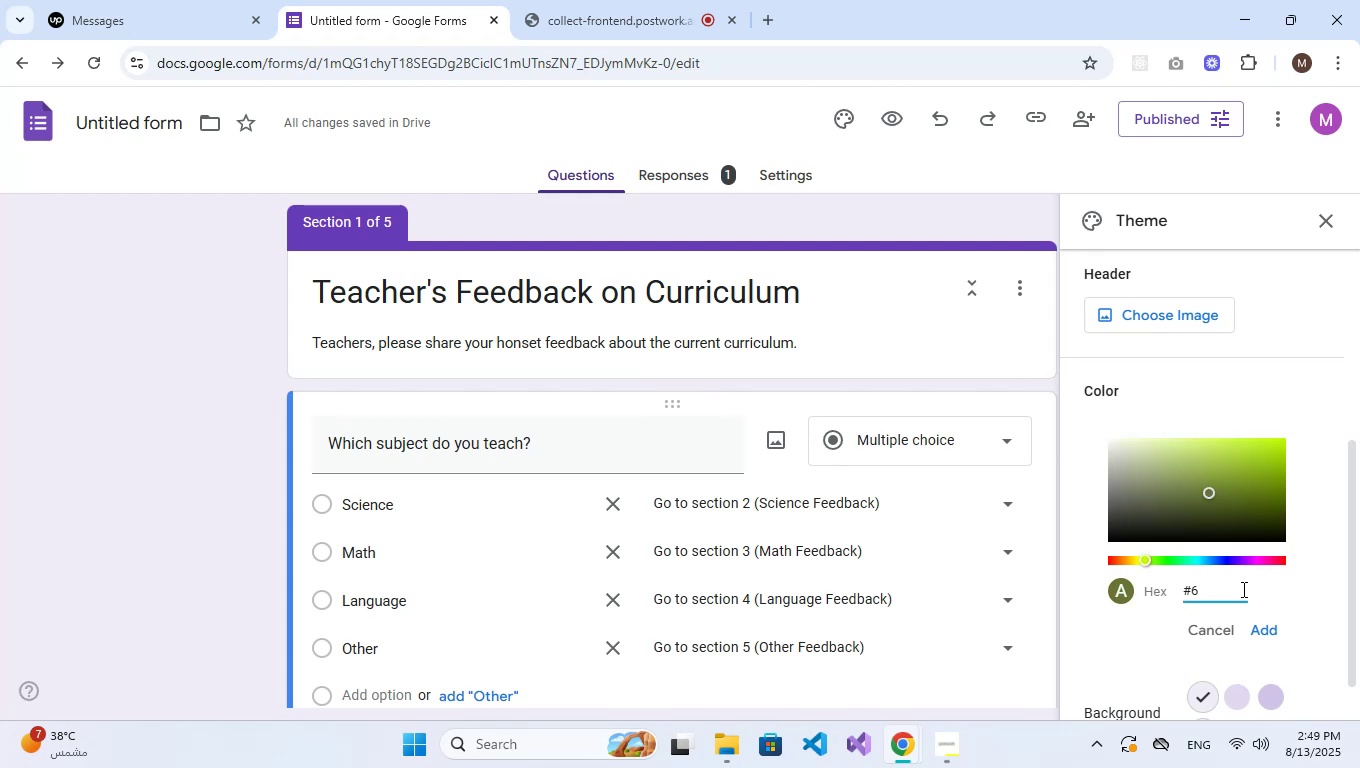 
key(Backspace)
 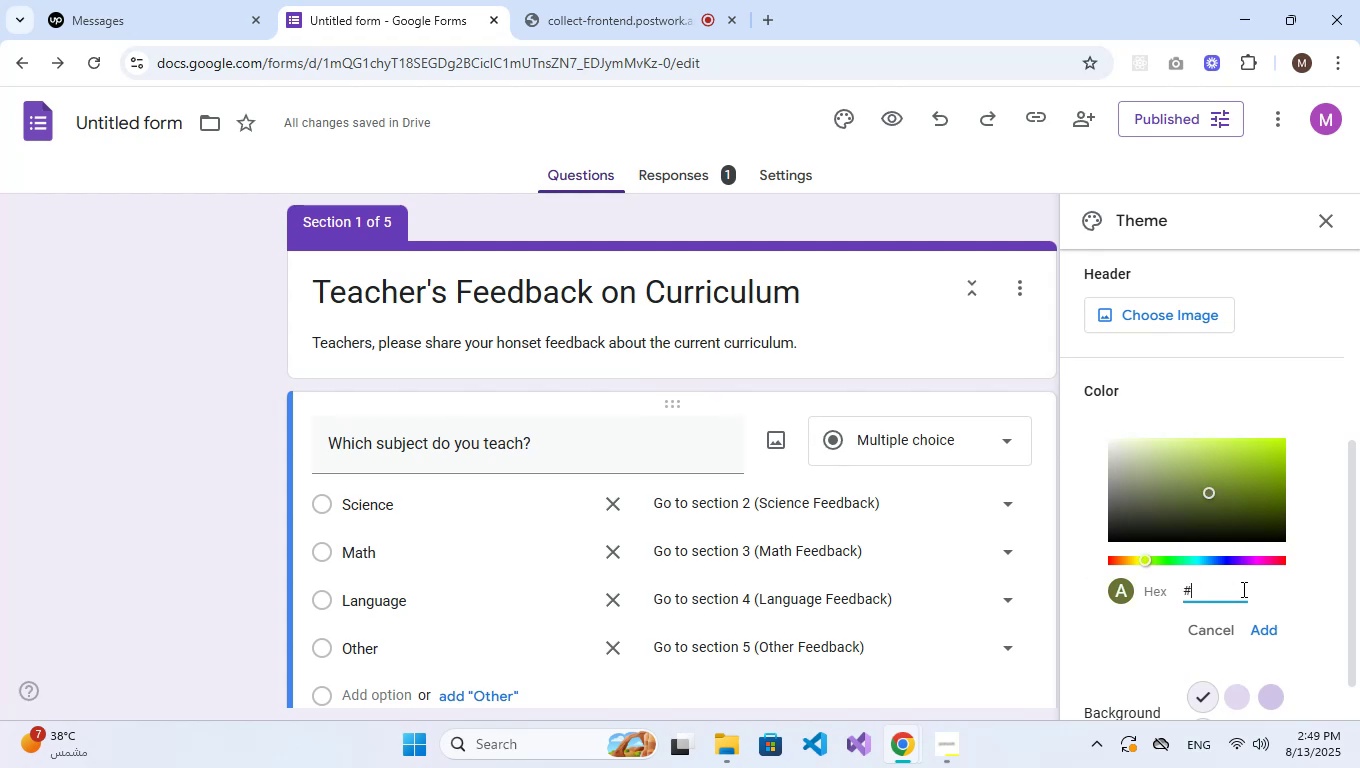 
key(Numpad2)
 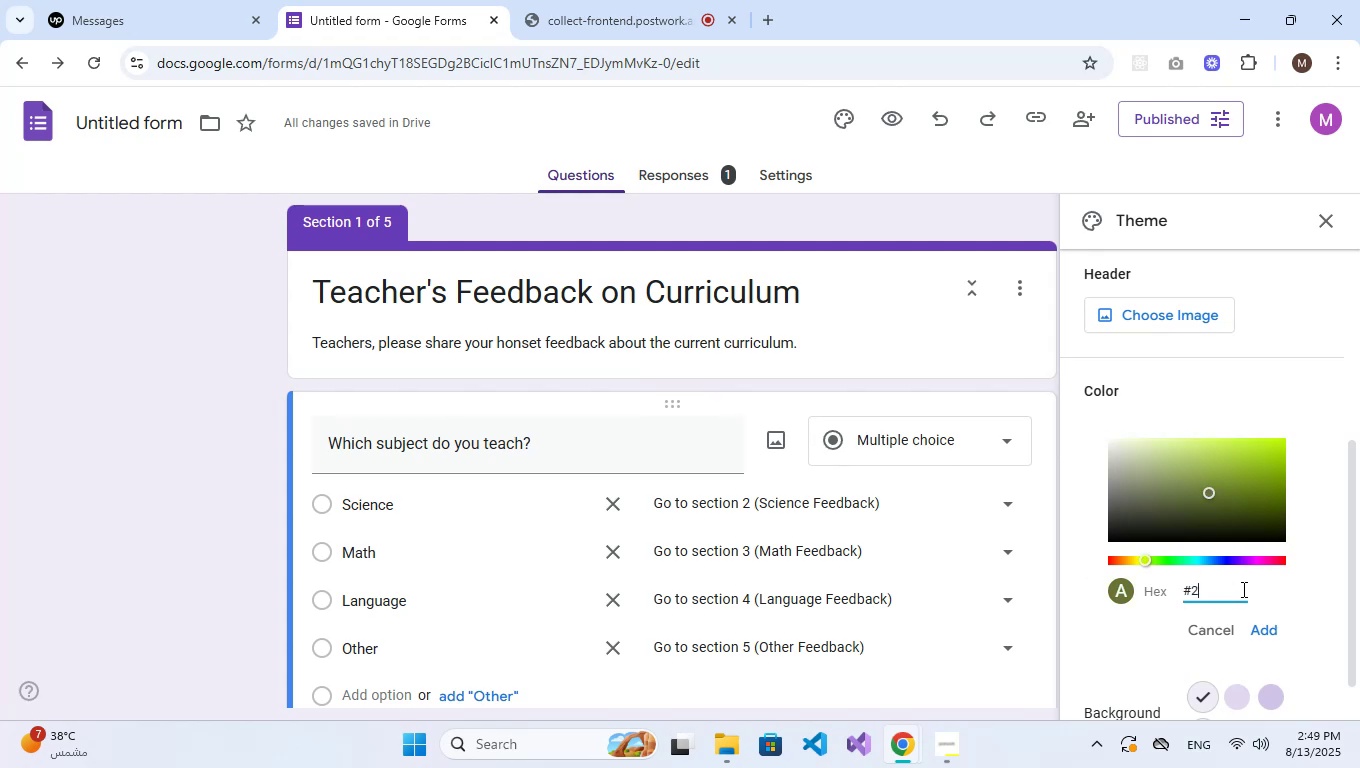 
key(Numpad7)
 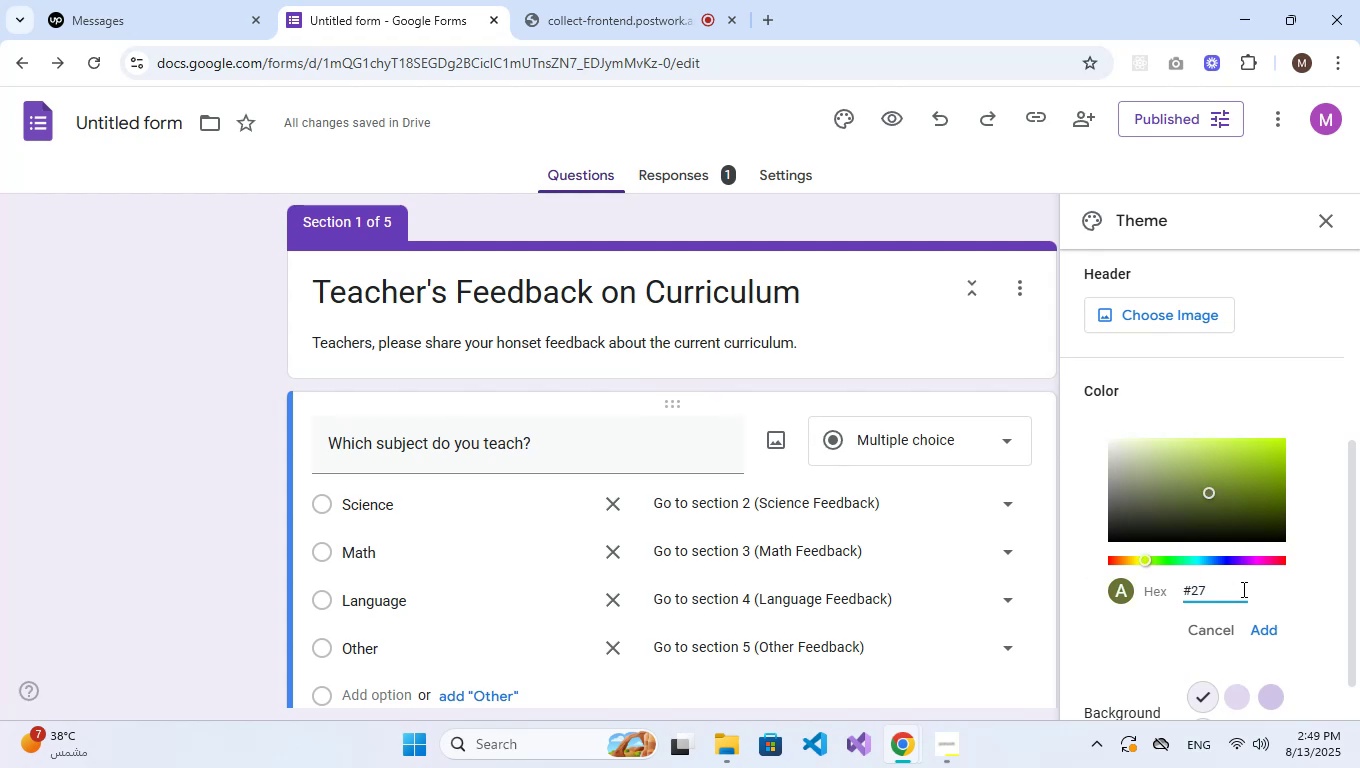 
key(CapsLock)
 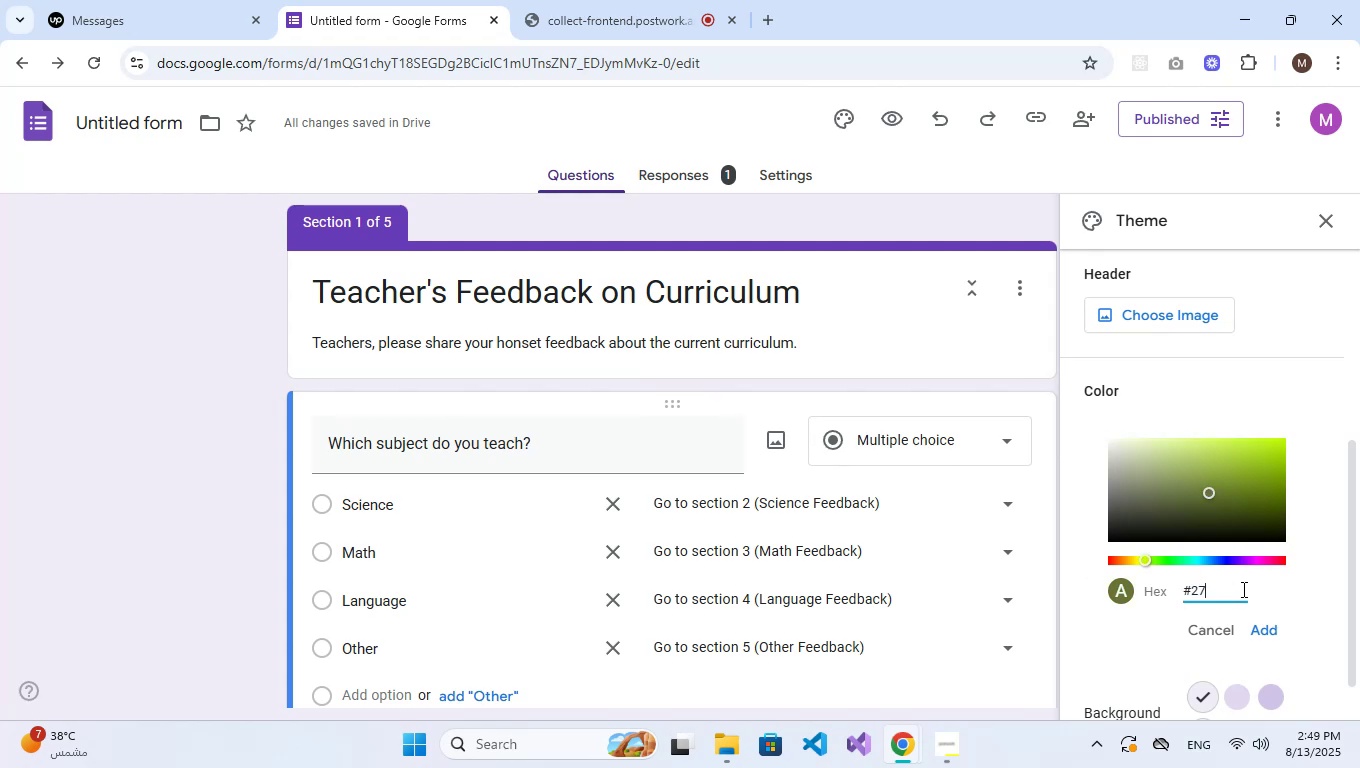 
key(A)
 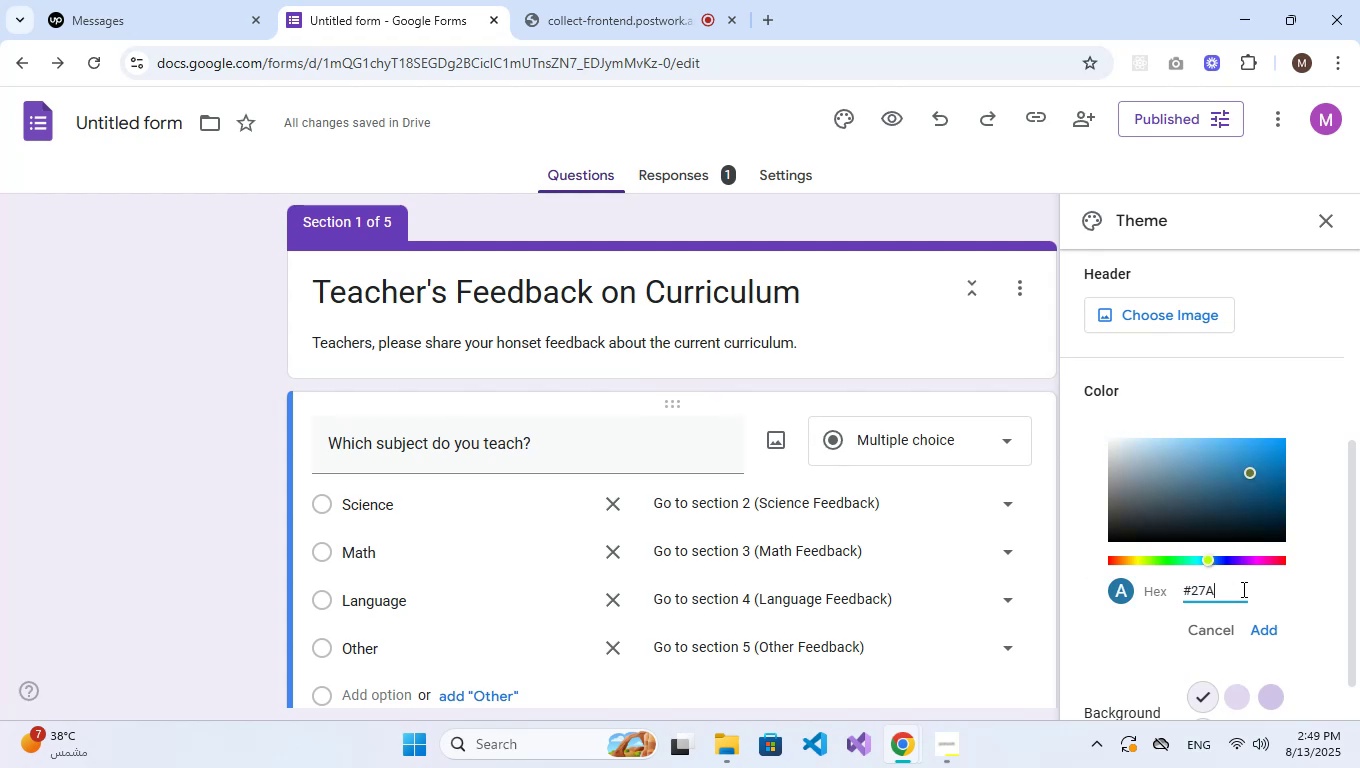 
key(CapsLock)
 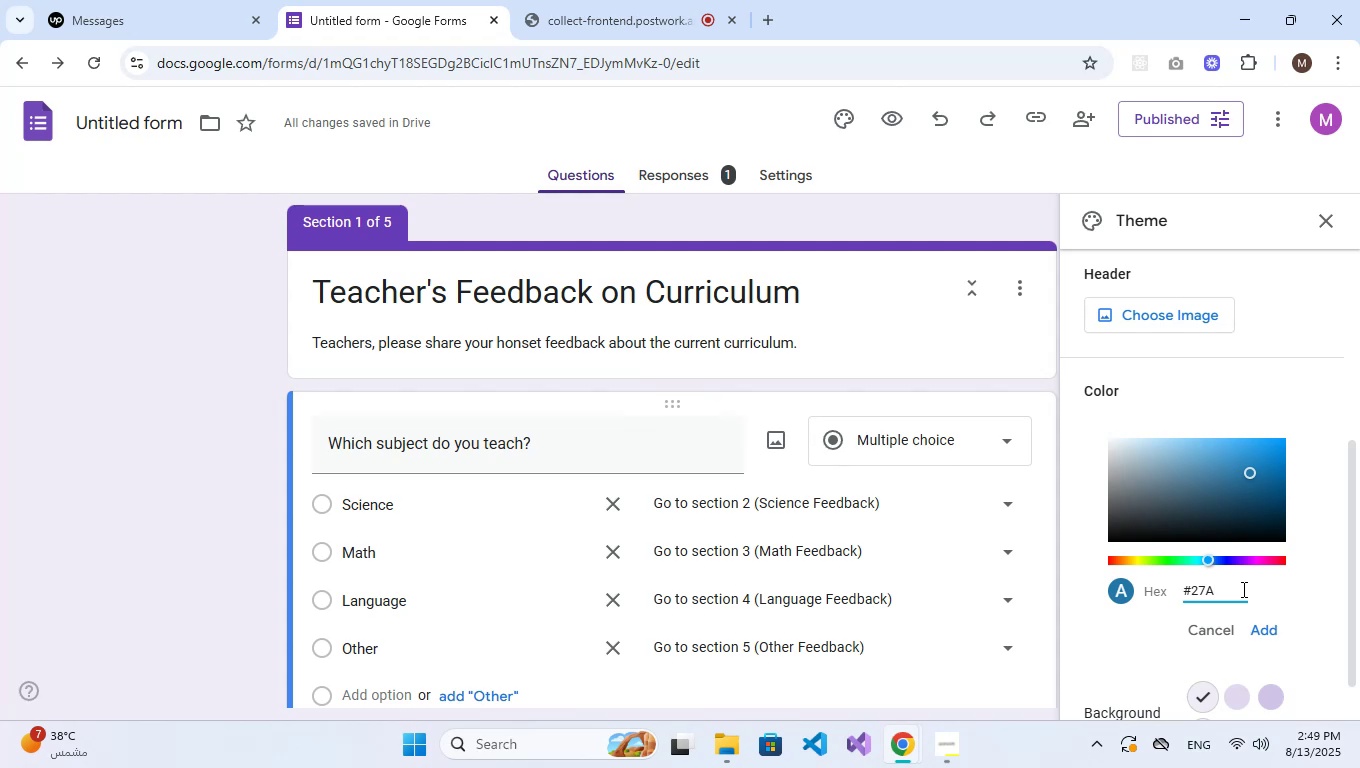 
key(E)
 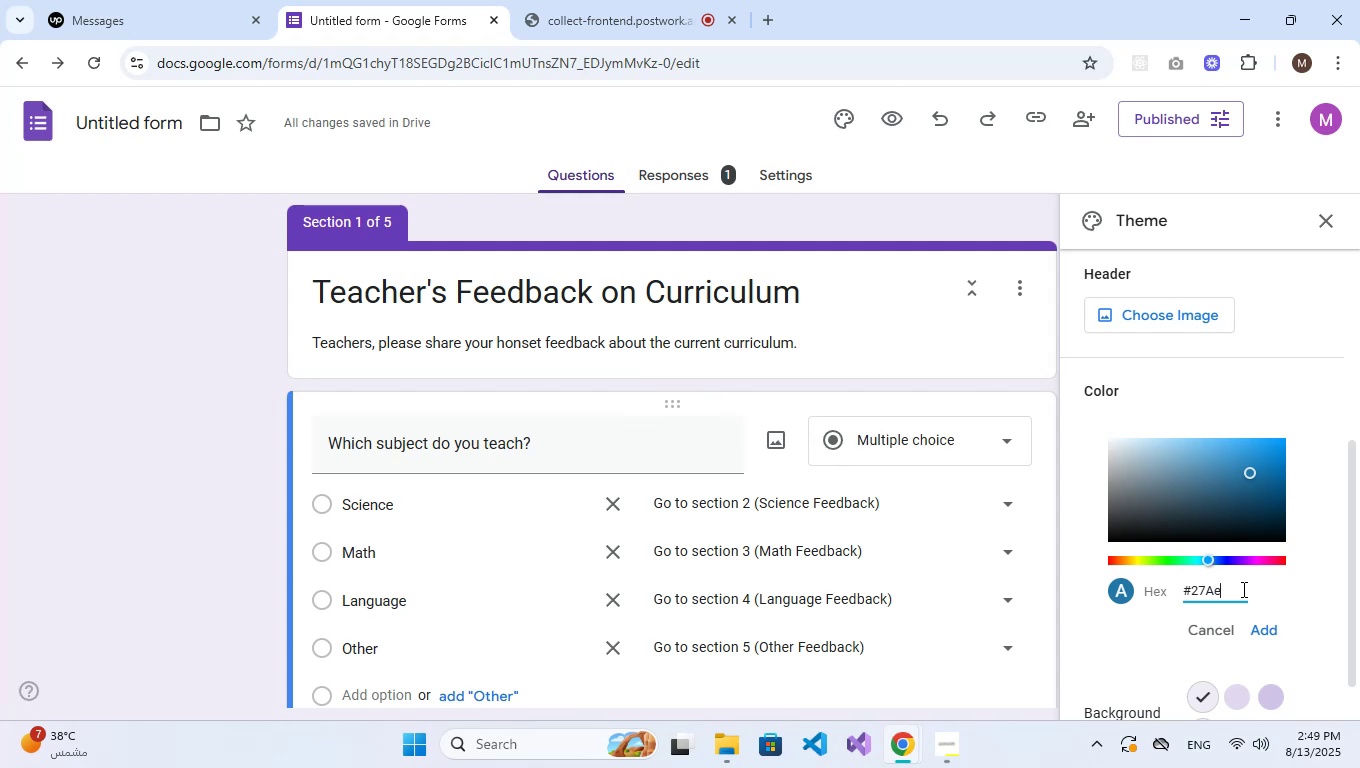 
key(Numpad6)
 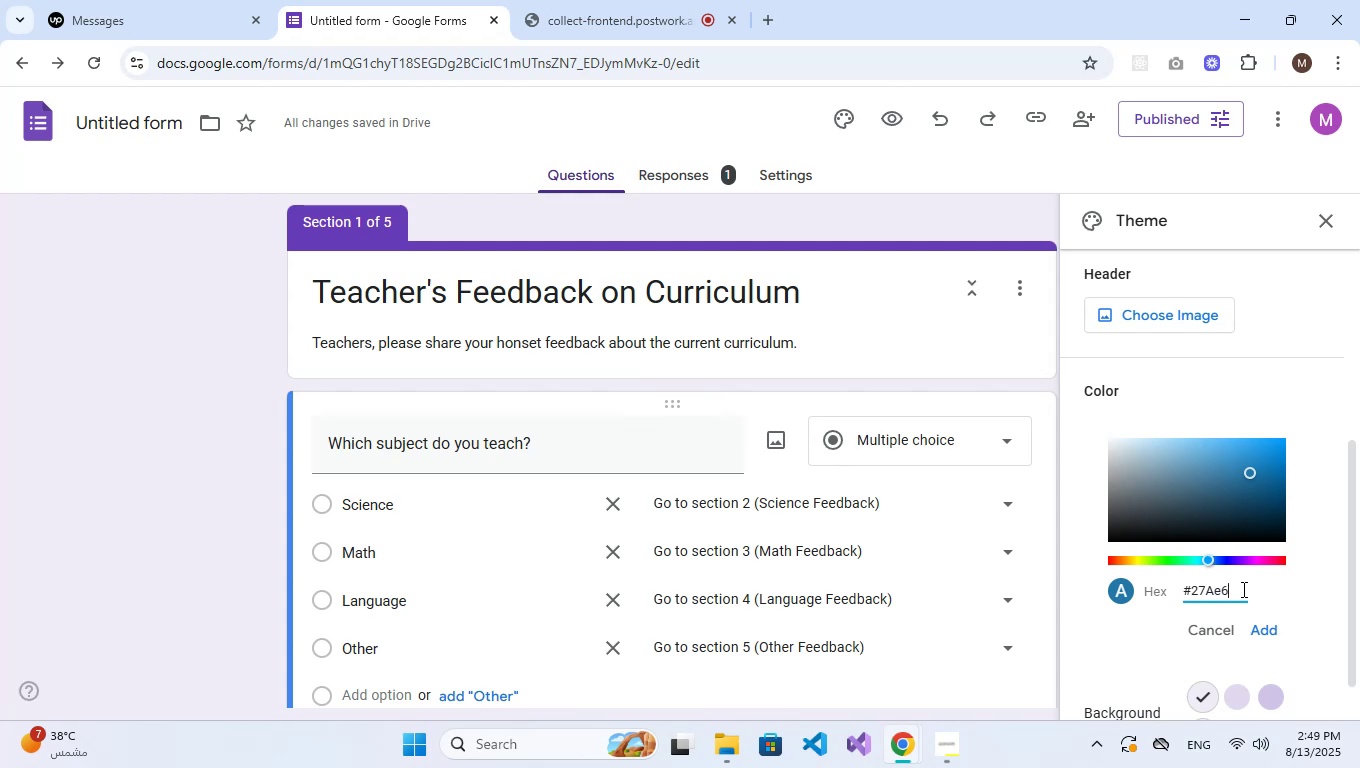 
key(Numpad0)
 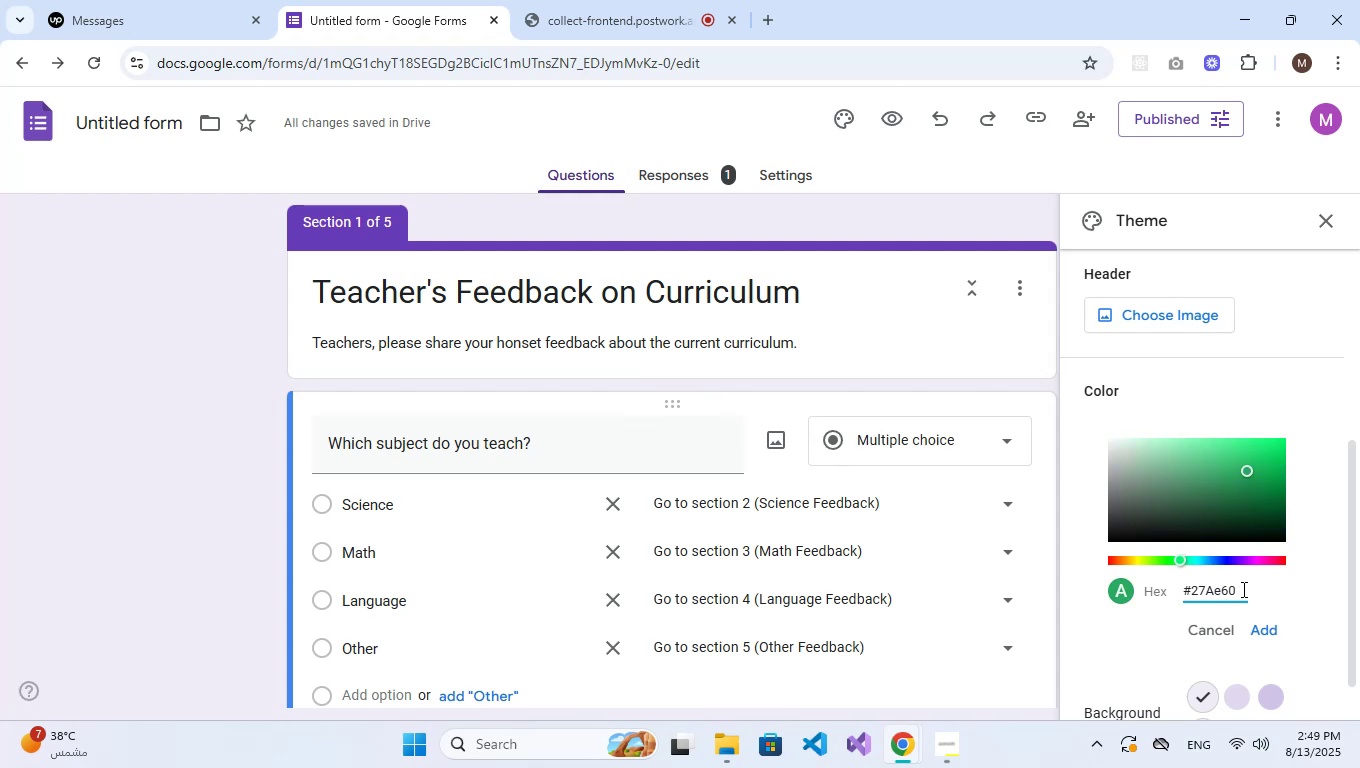 
key(Backspace)
 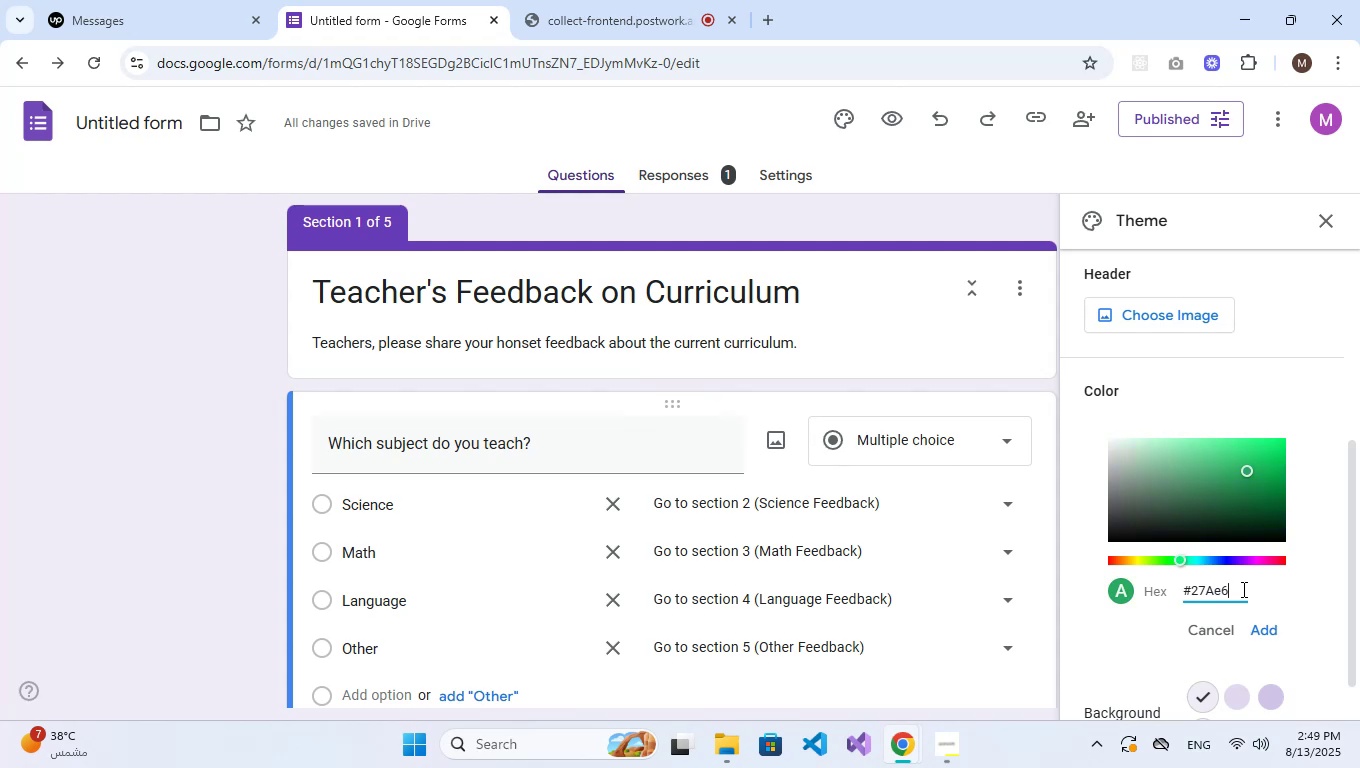 
key(Backspace)
 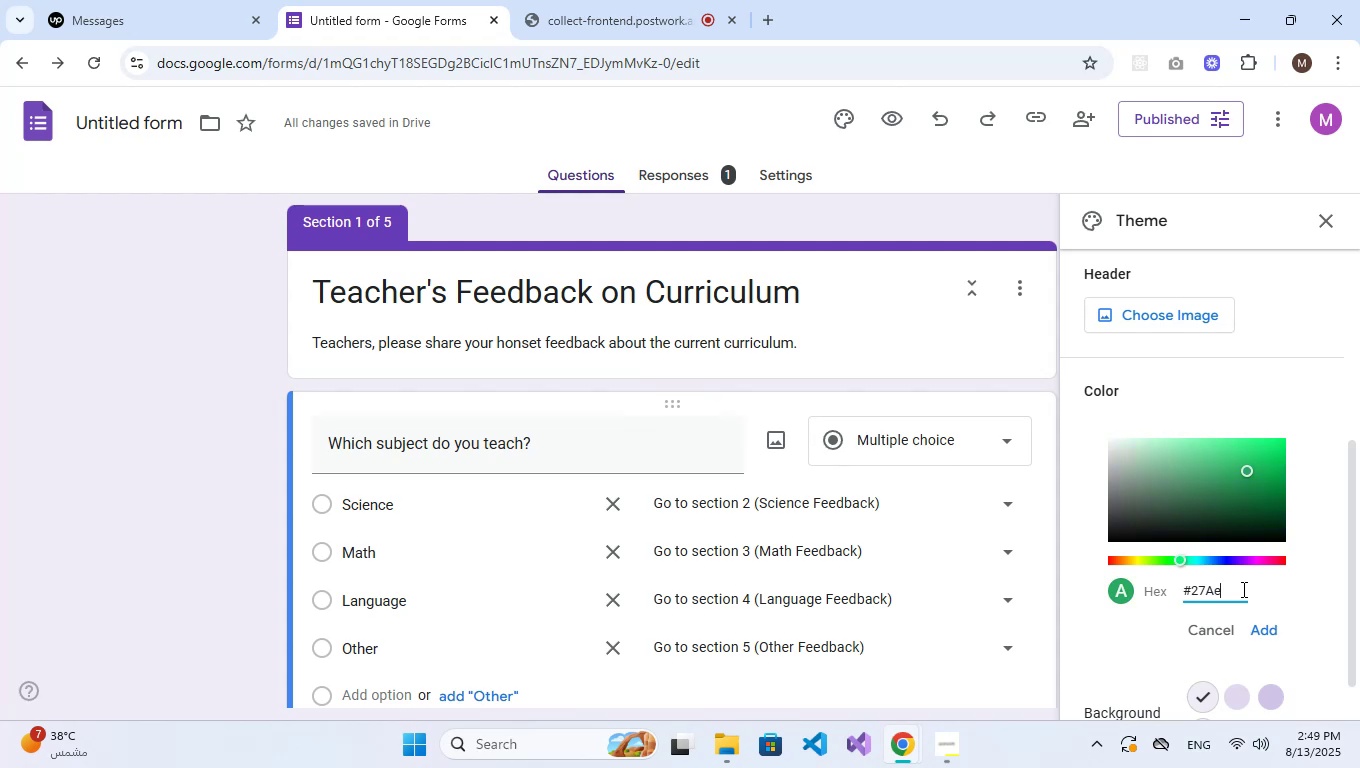 
key(Backspace)
 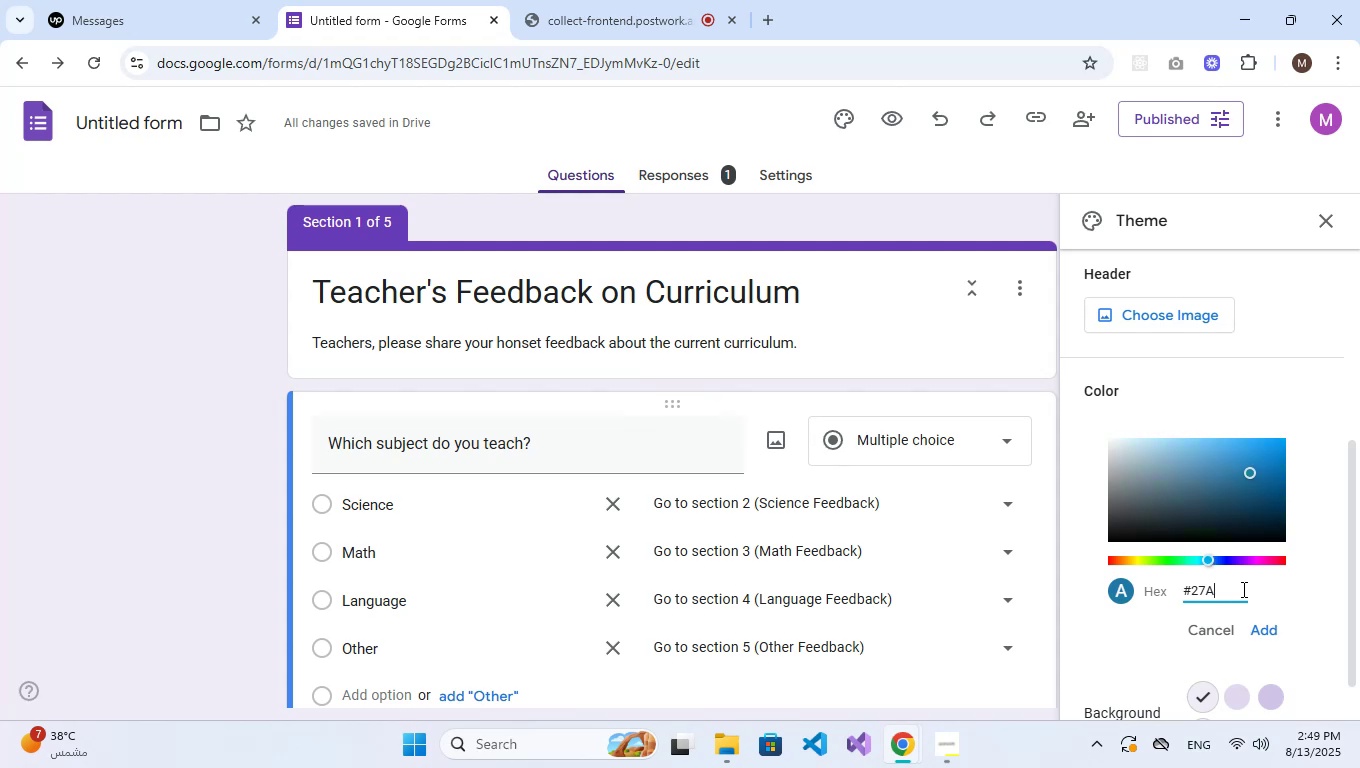 
key(E)
 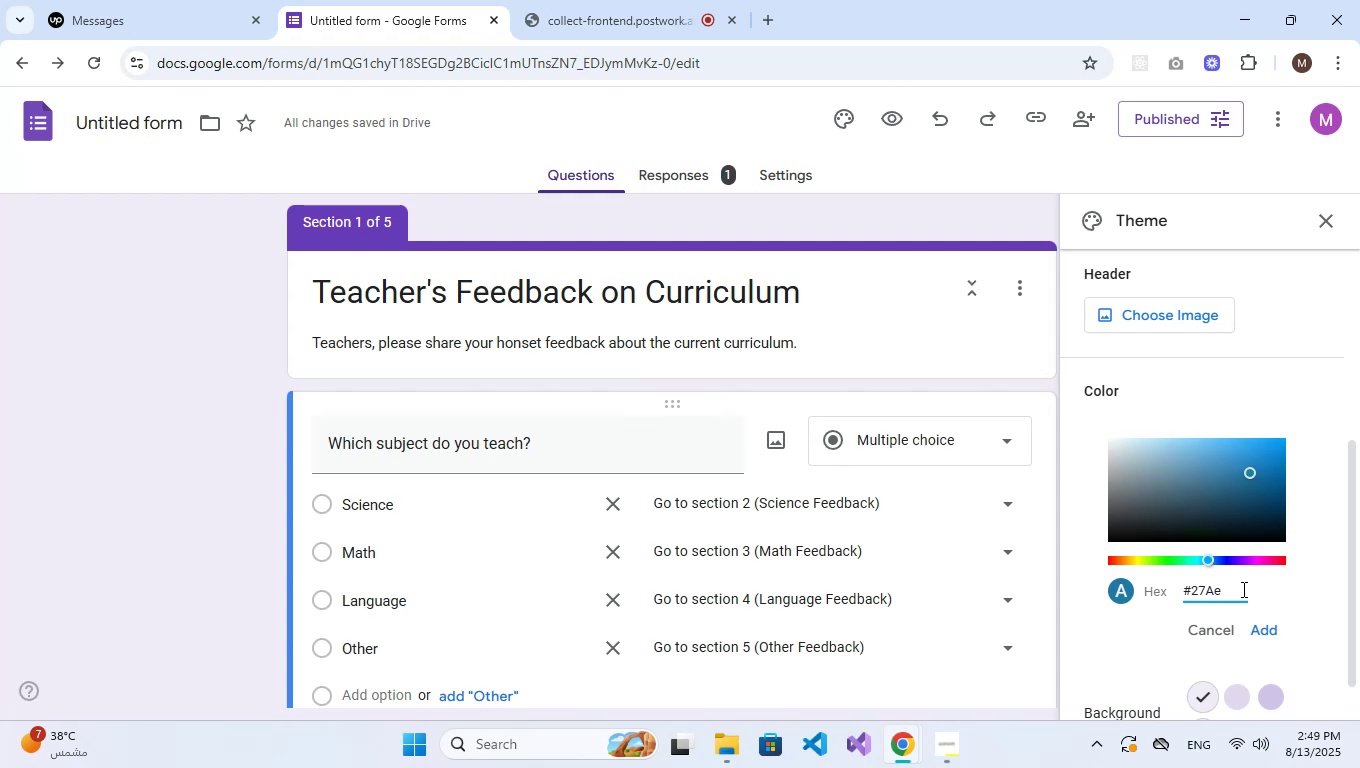 
key(Backspace)
 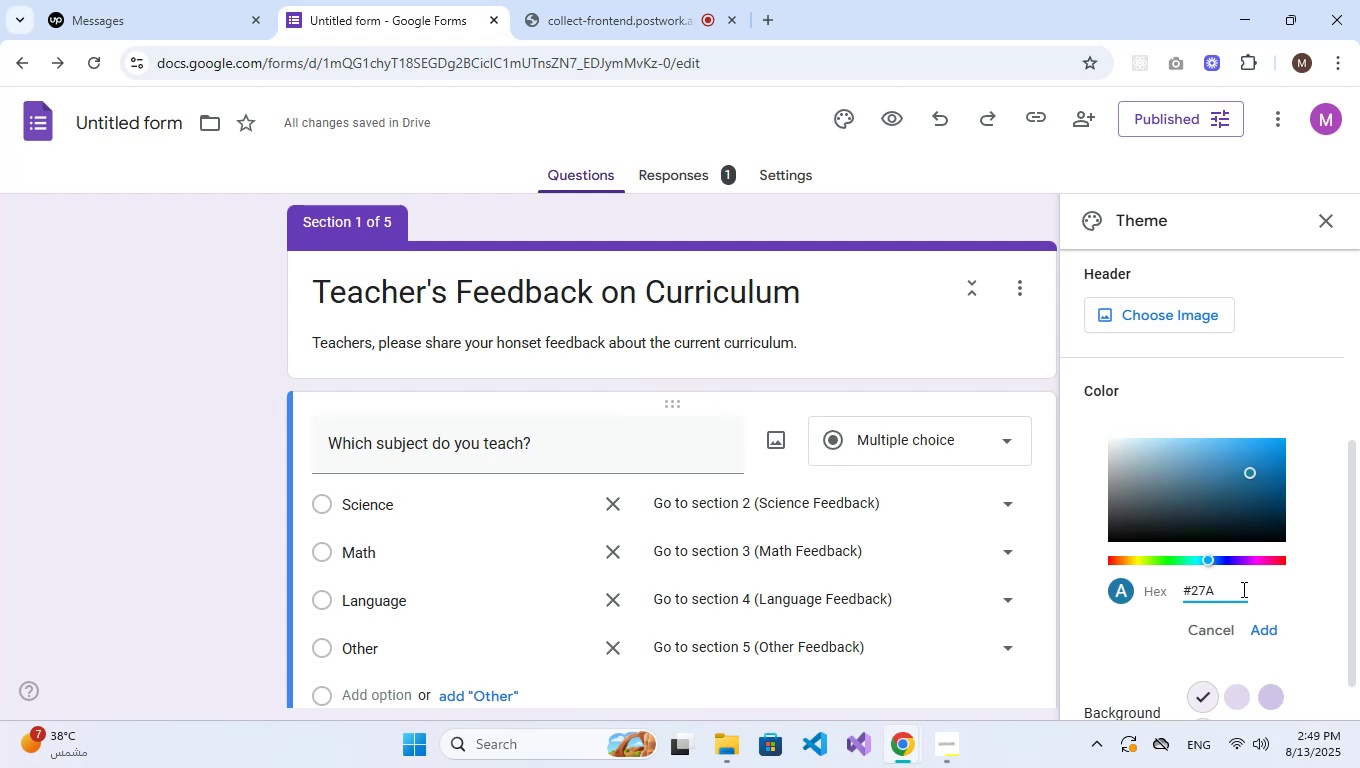 
key(CapsLock)
 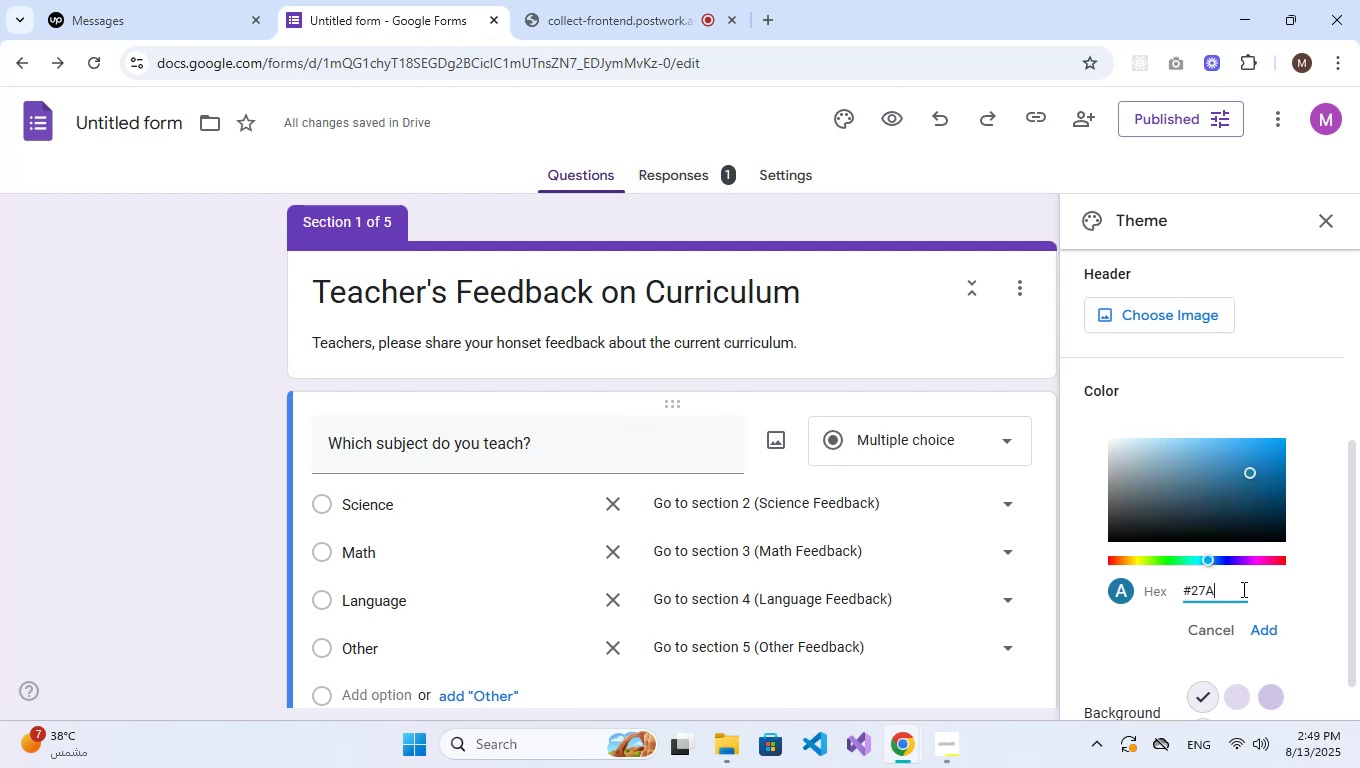 
key(E)
 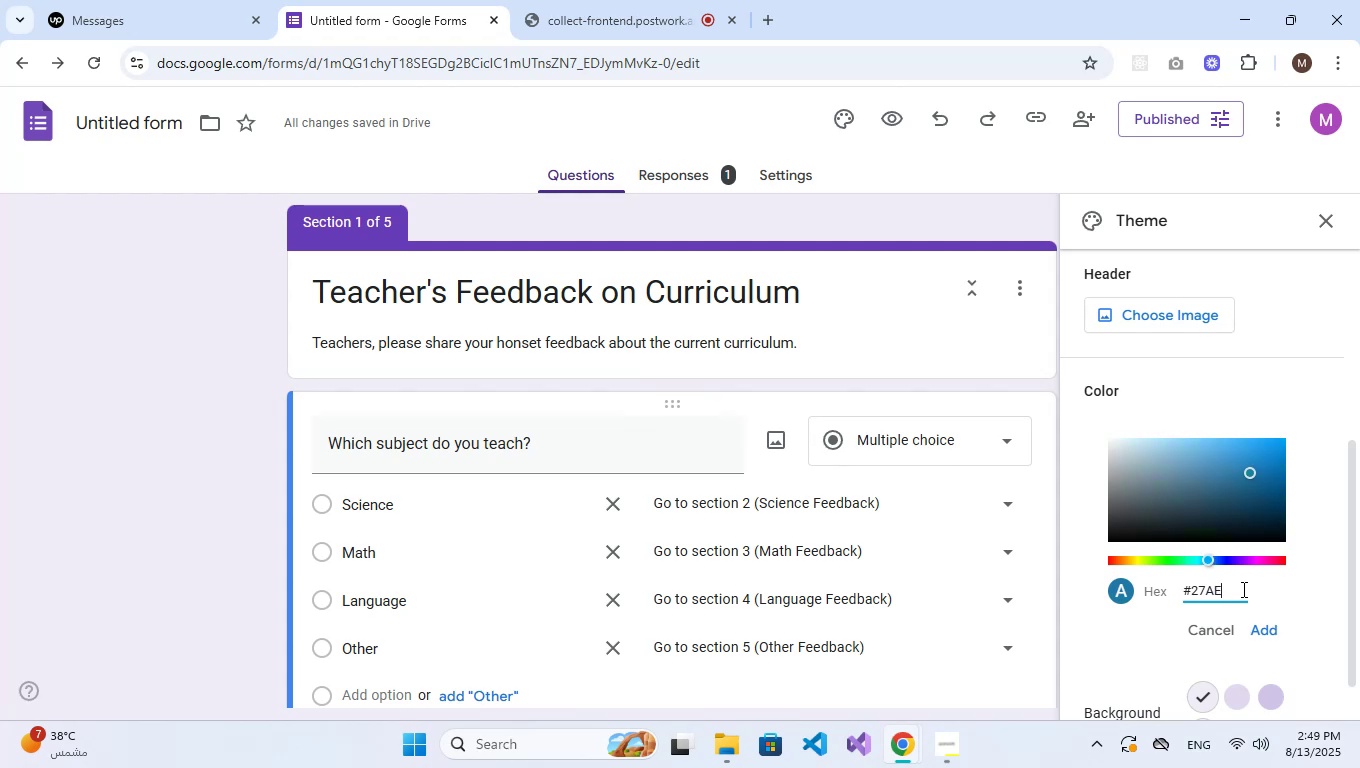 
key(CapsLock)
 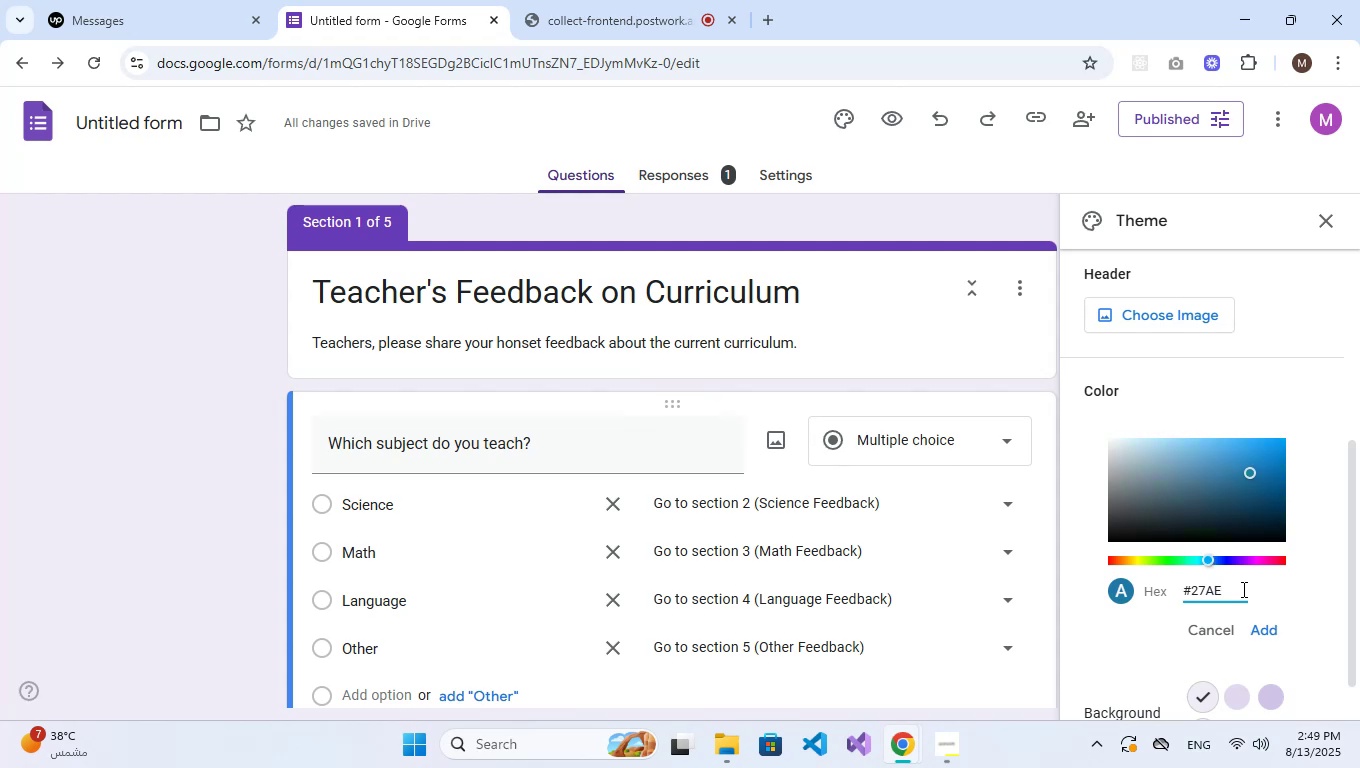 
key(Numpad6)
 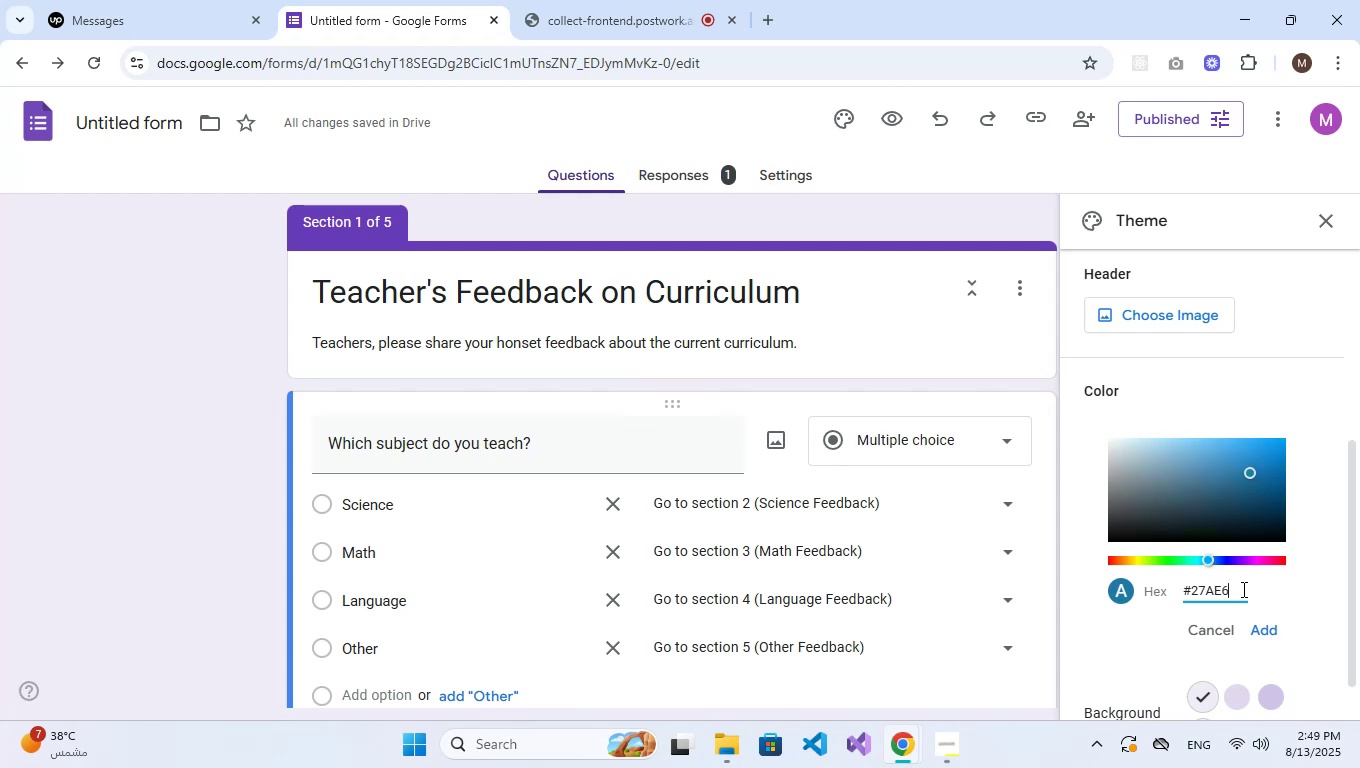 
key(Numpad0)
 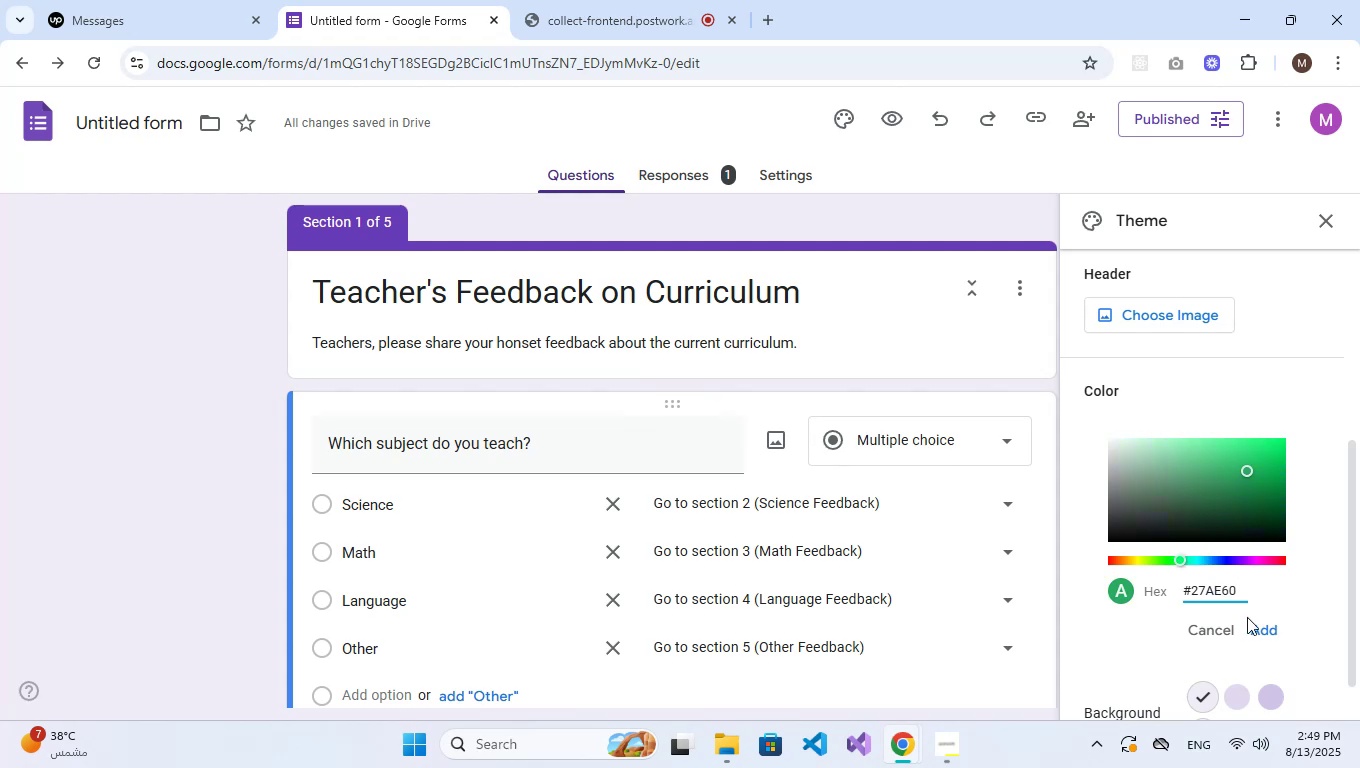 
left_click([1264, 635])
 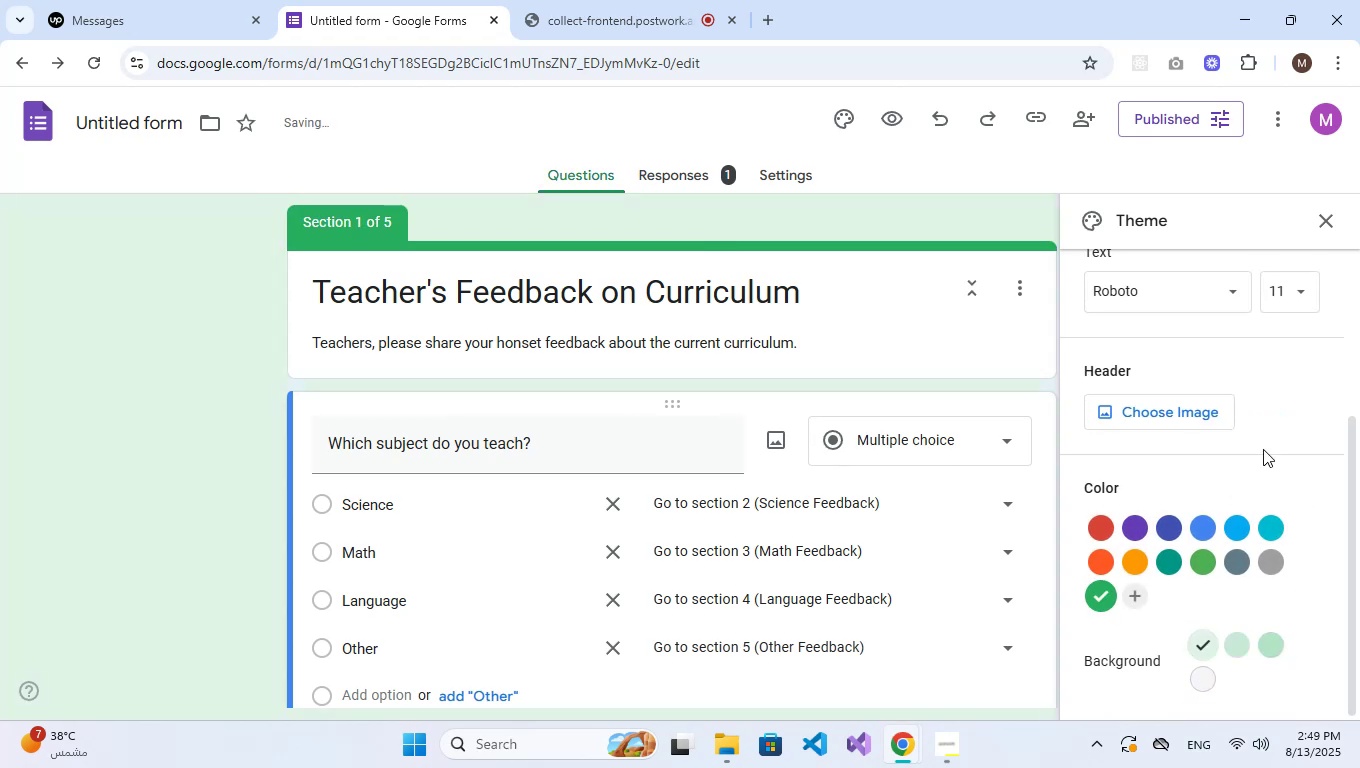 
scroll: coordinate [1263, 449], scroll_direction: down, amount: 2.0
 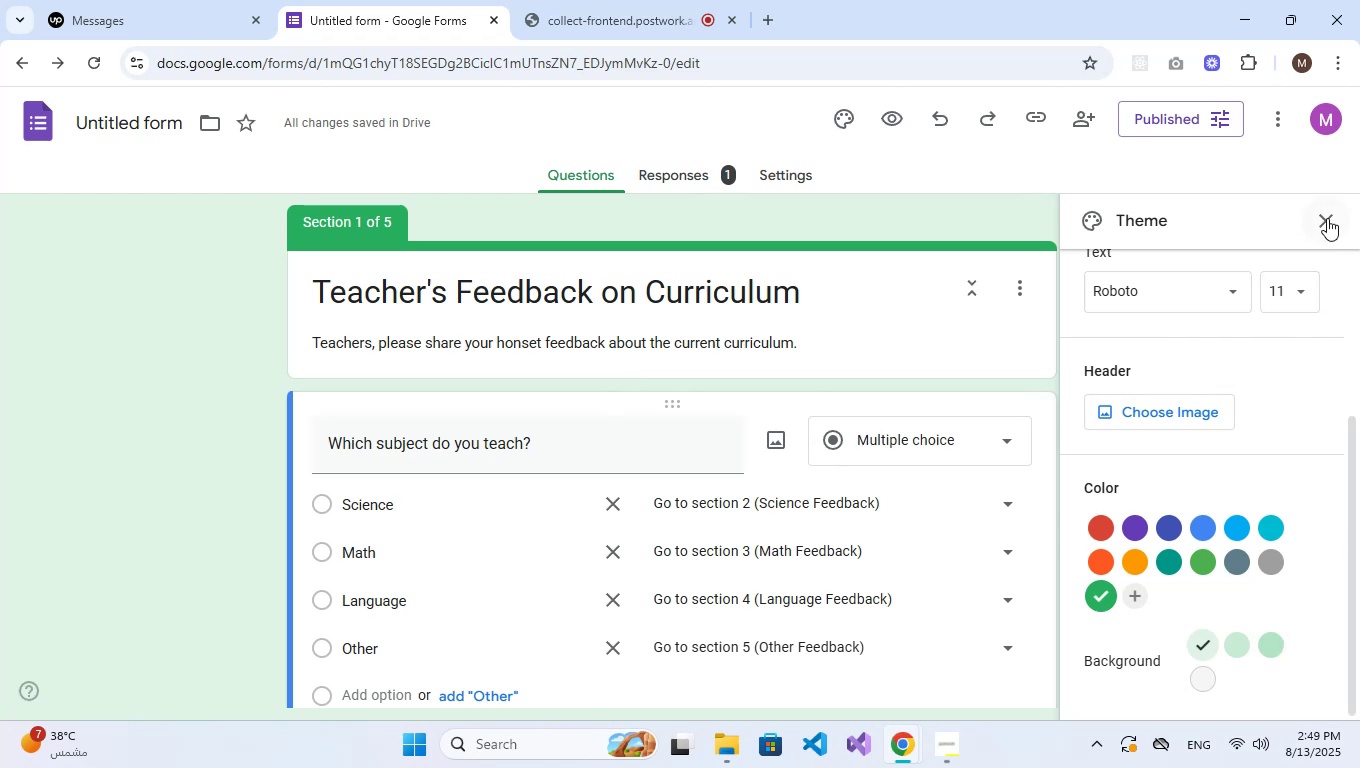 
left_click([1327, 218])
 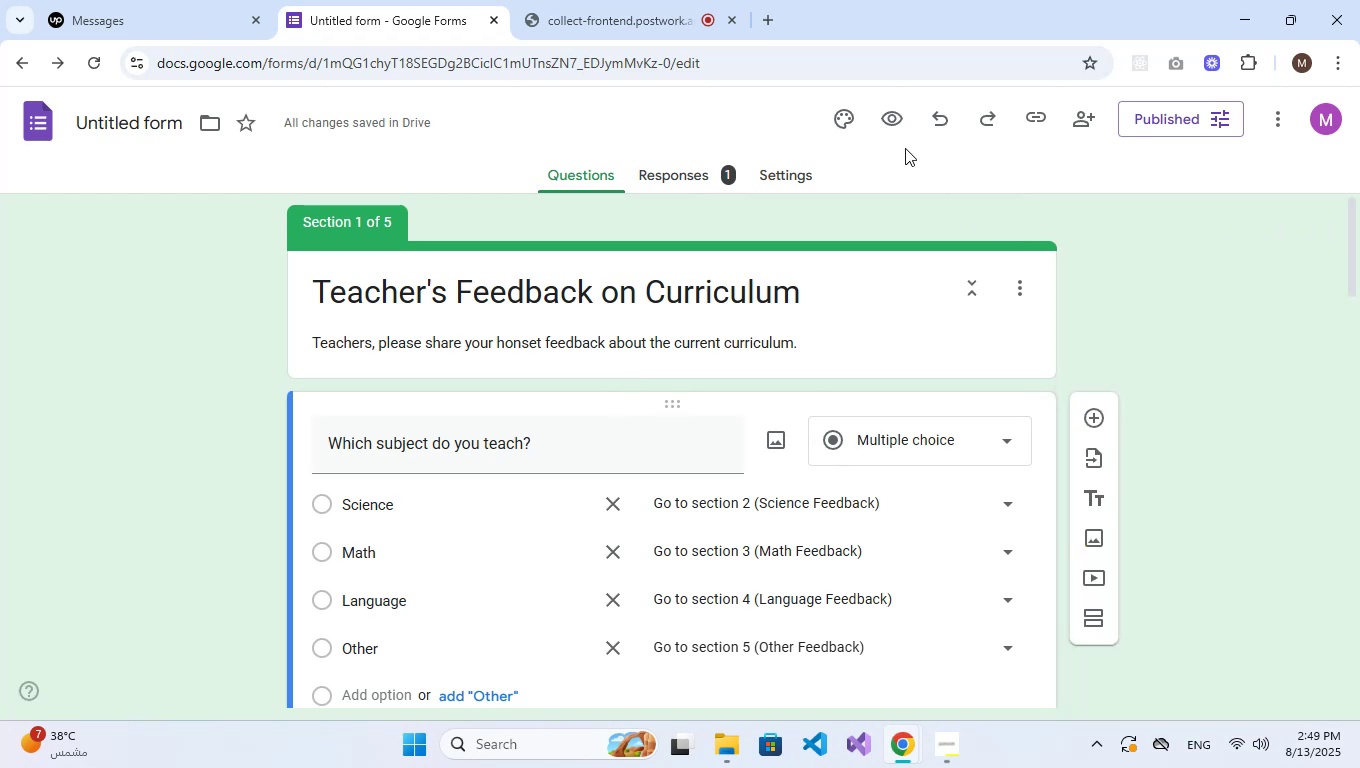 
left_click([1178, 131])
 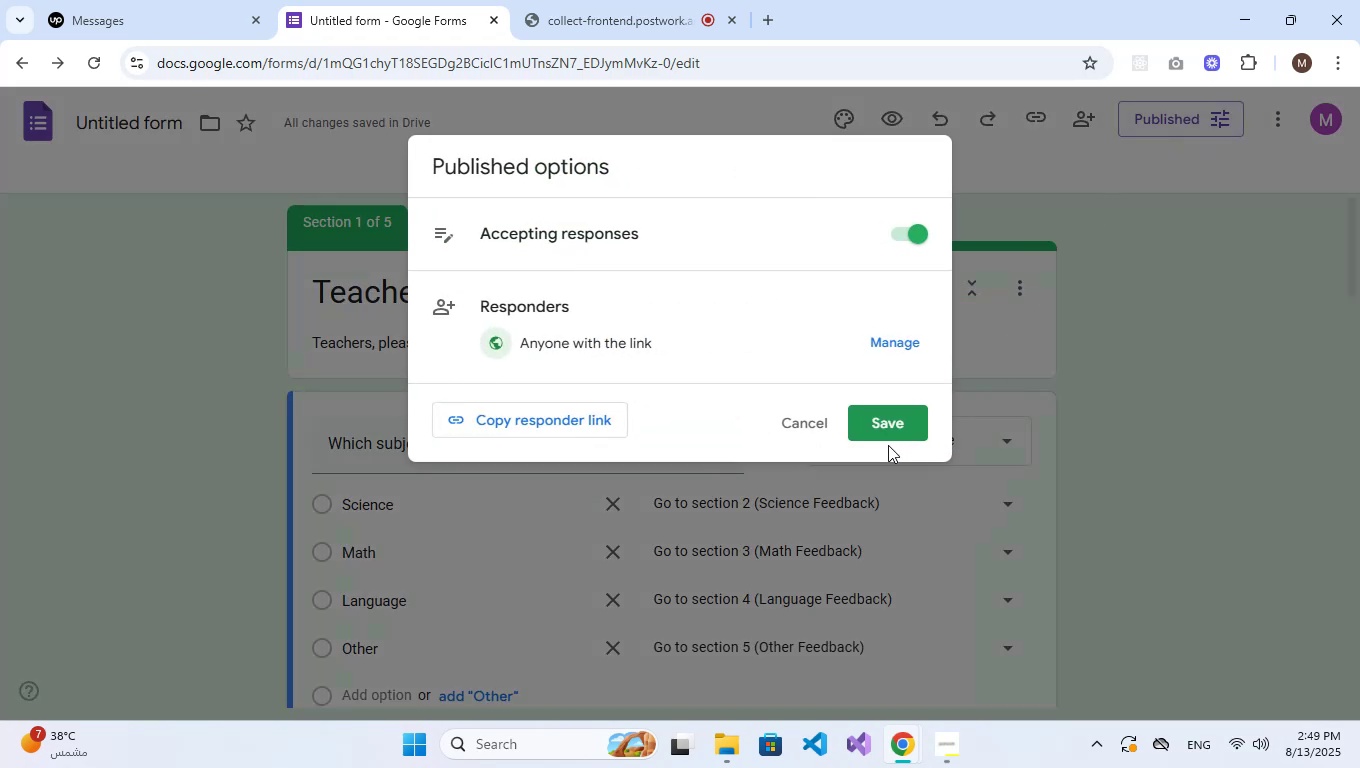 
left_click([885, 437])
 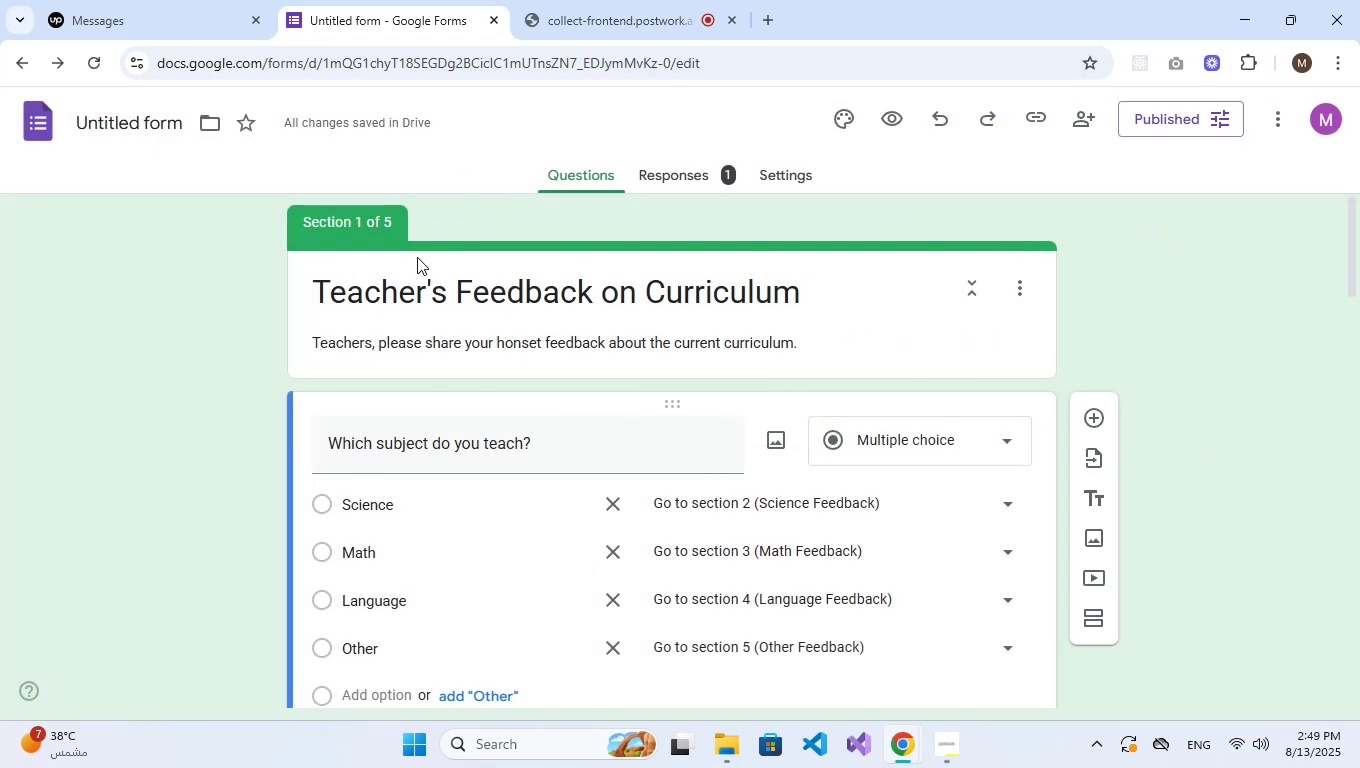 
double_click([549, 276])
 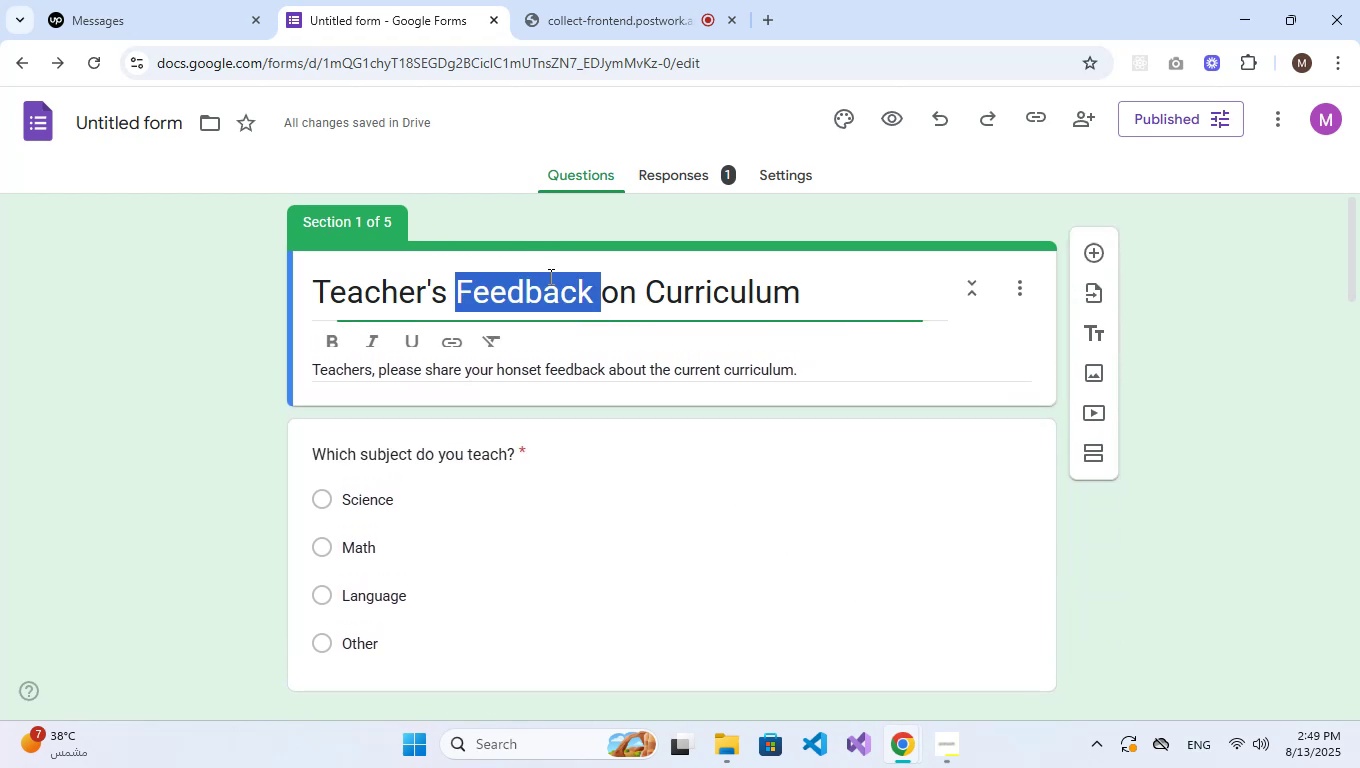 
triple_click([549, 276])
 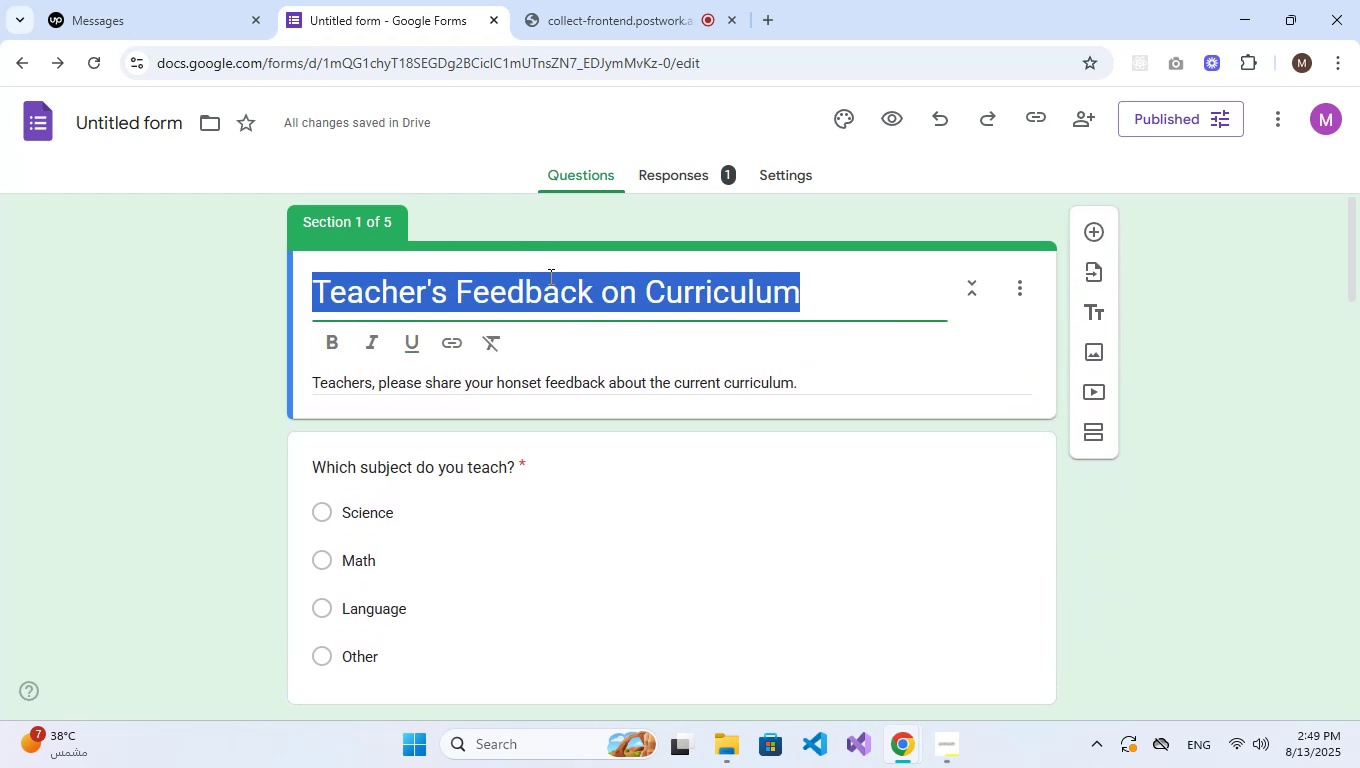 
key(Control+C)
 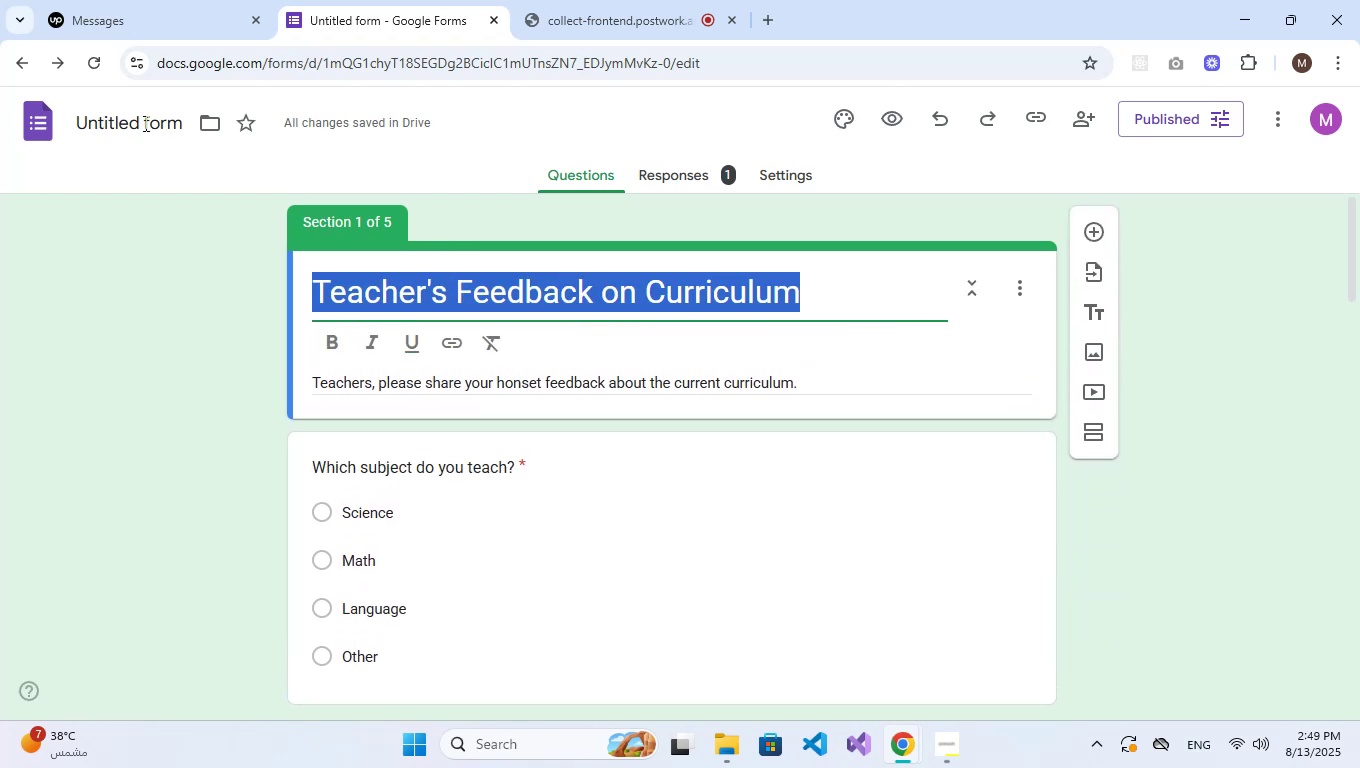 
left_click([139, 118])
 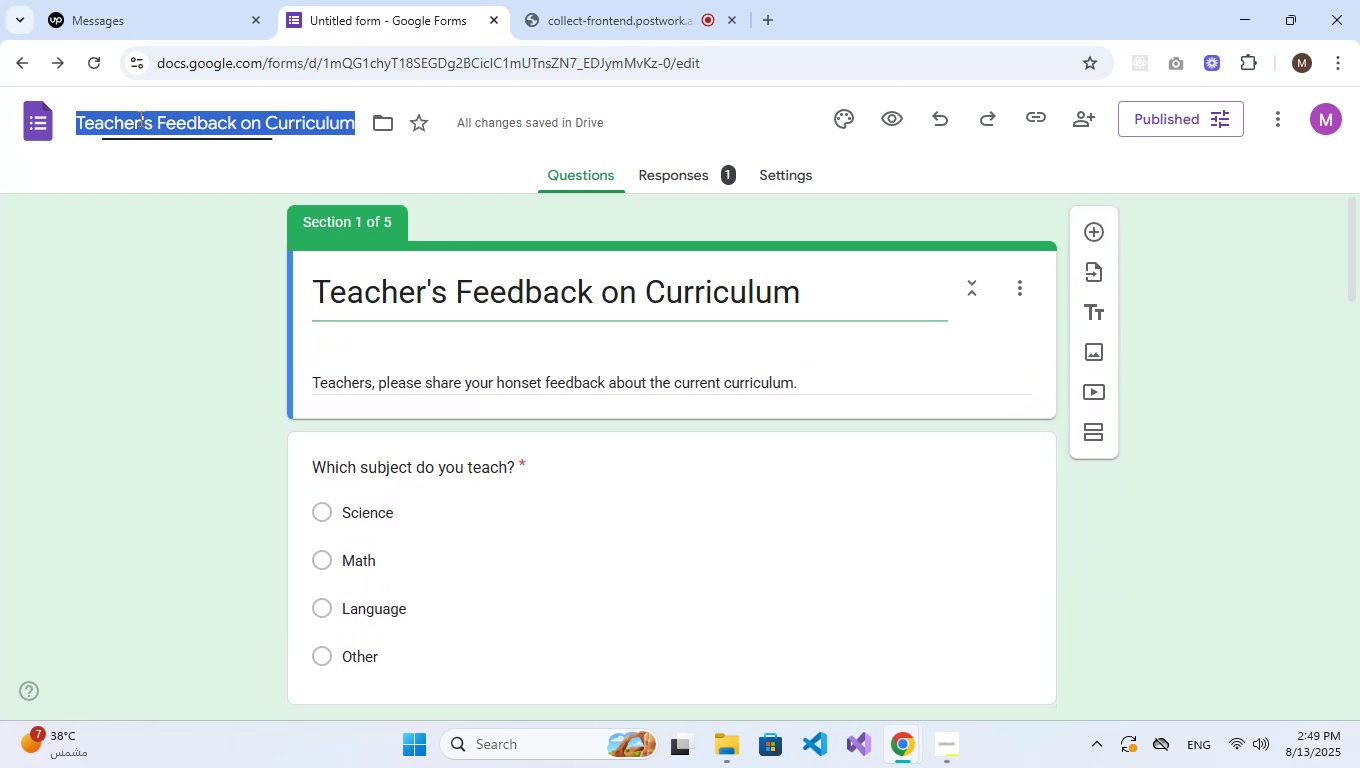 
key(Control+V)
 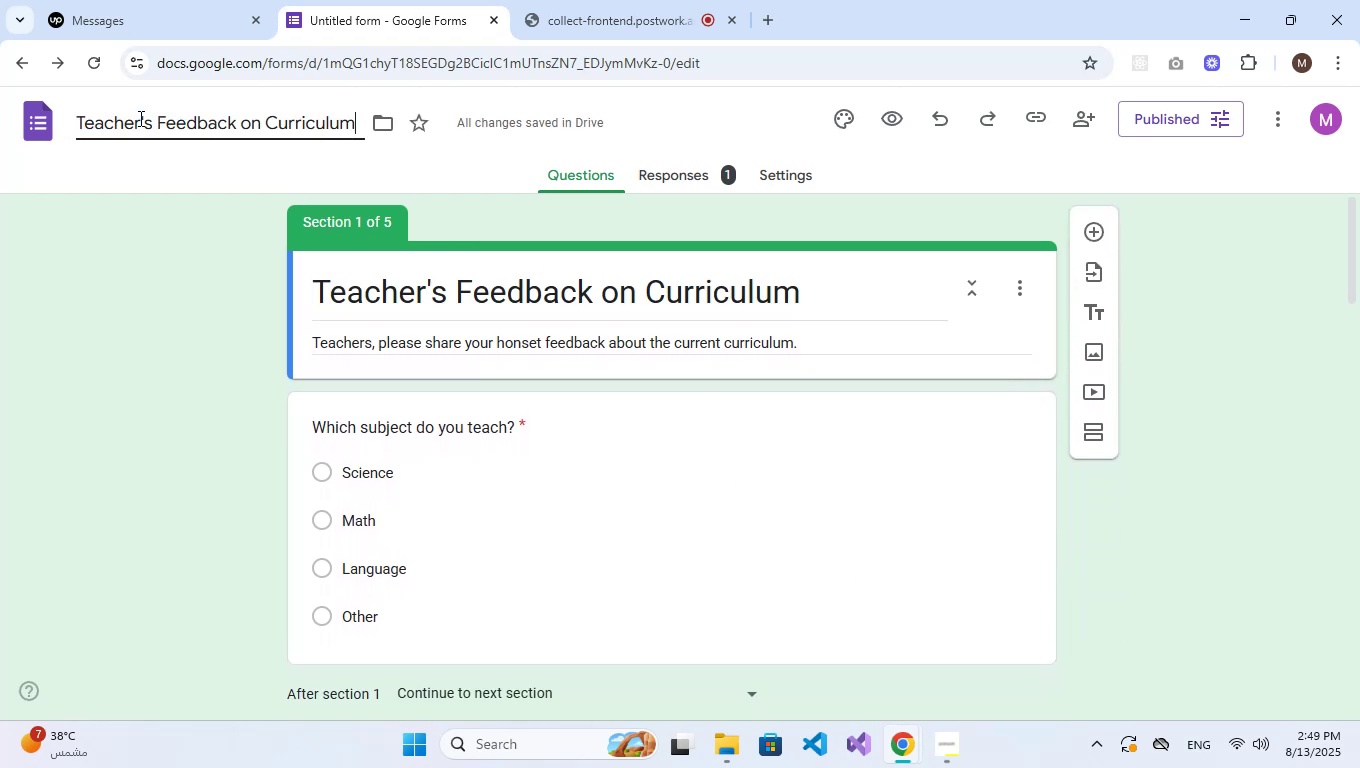 
key(NumpadEnter)
 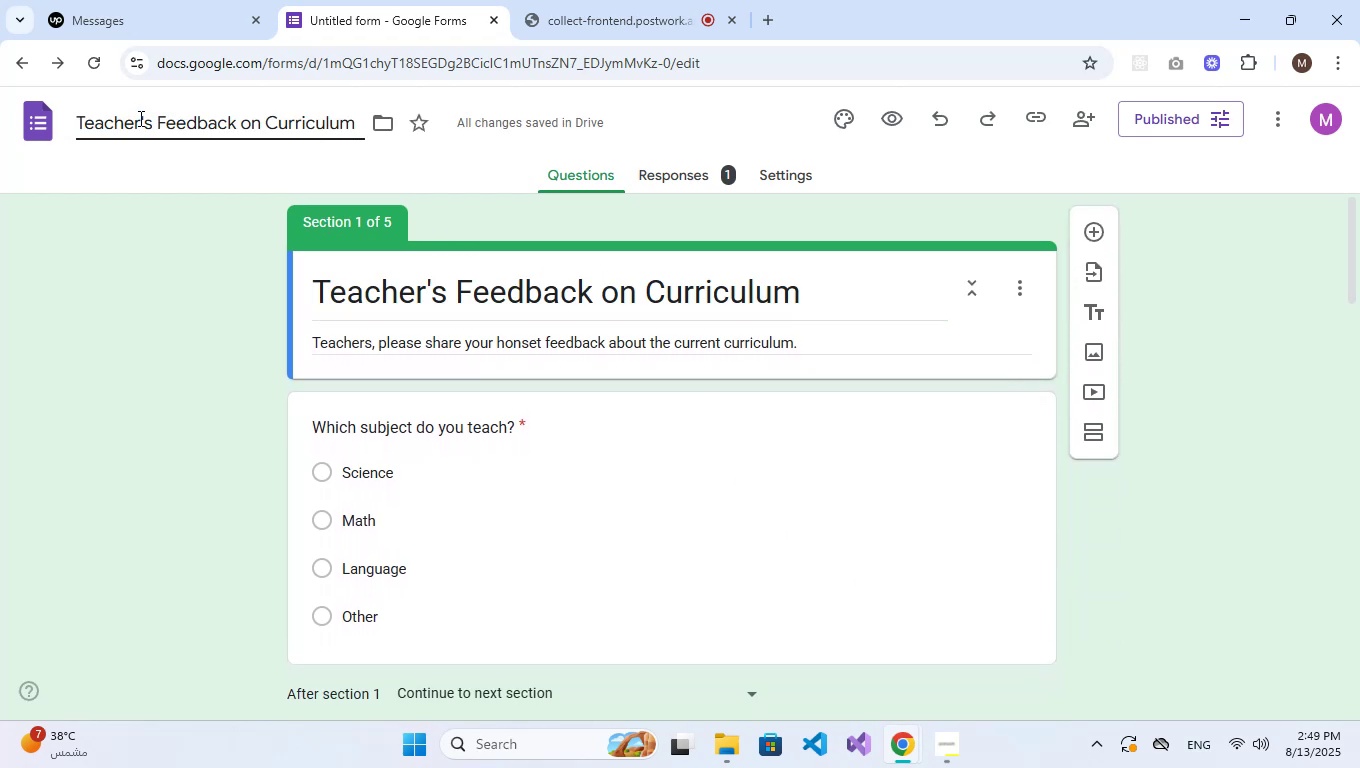 
key(NumpadEnter)
 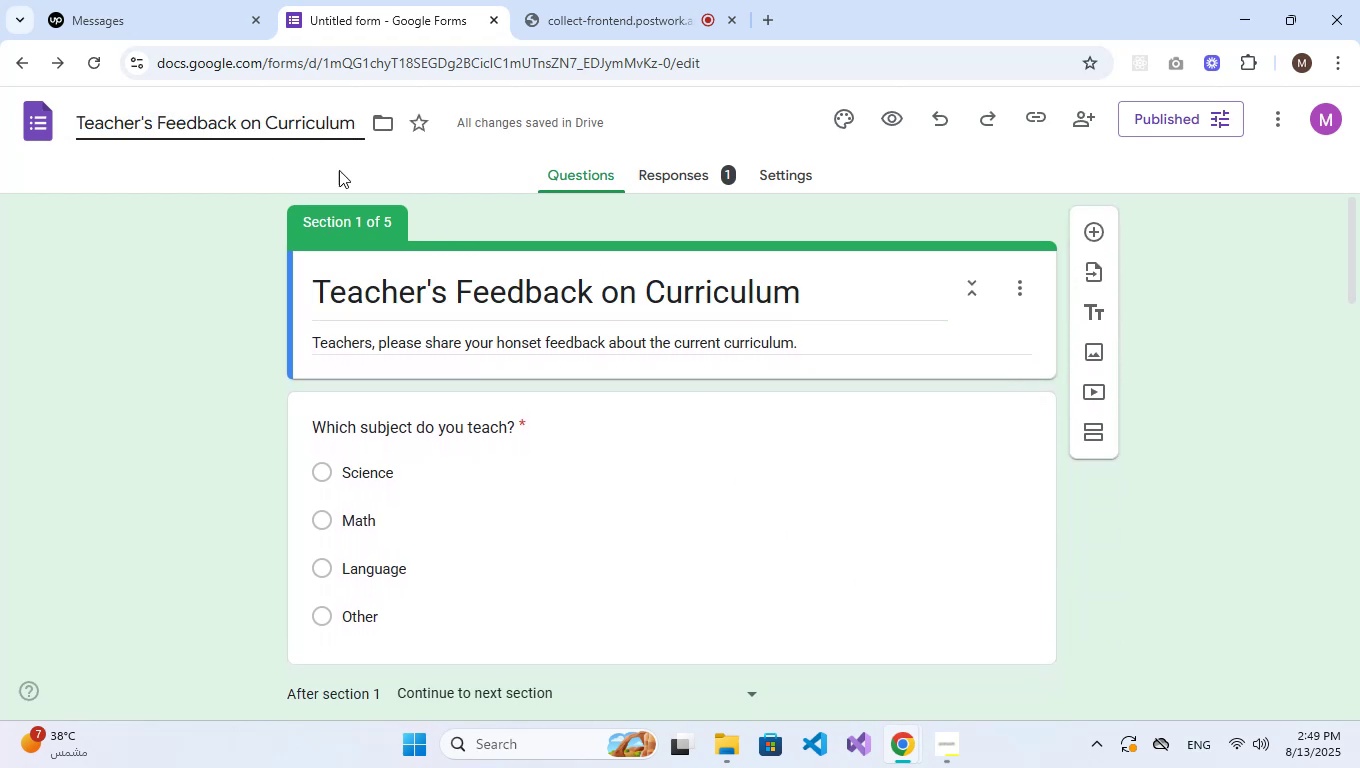 
left_click([384, 178])
 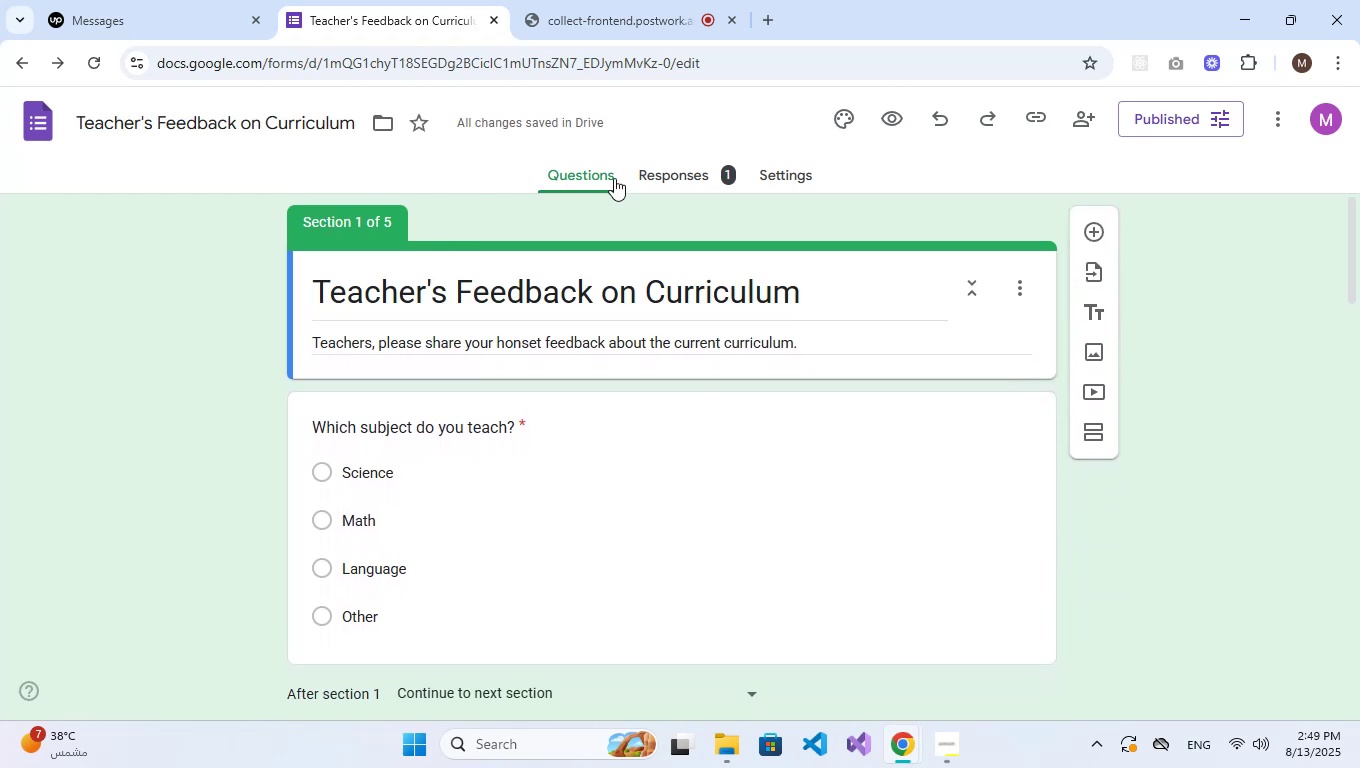 
left_click([653, 178])
 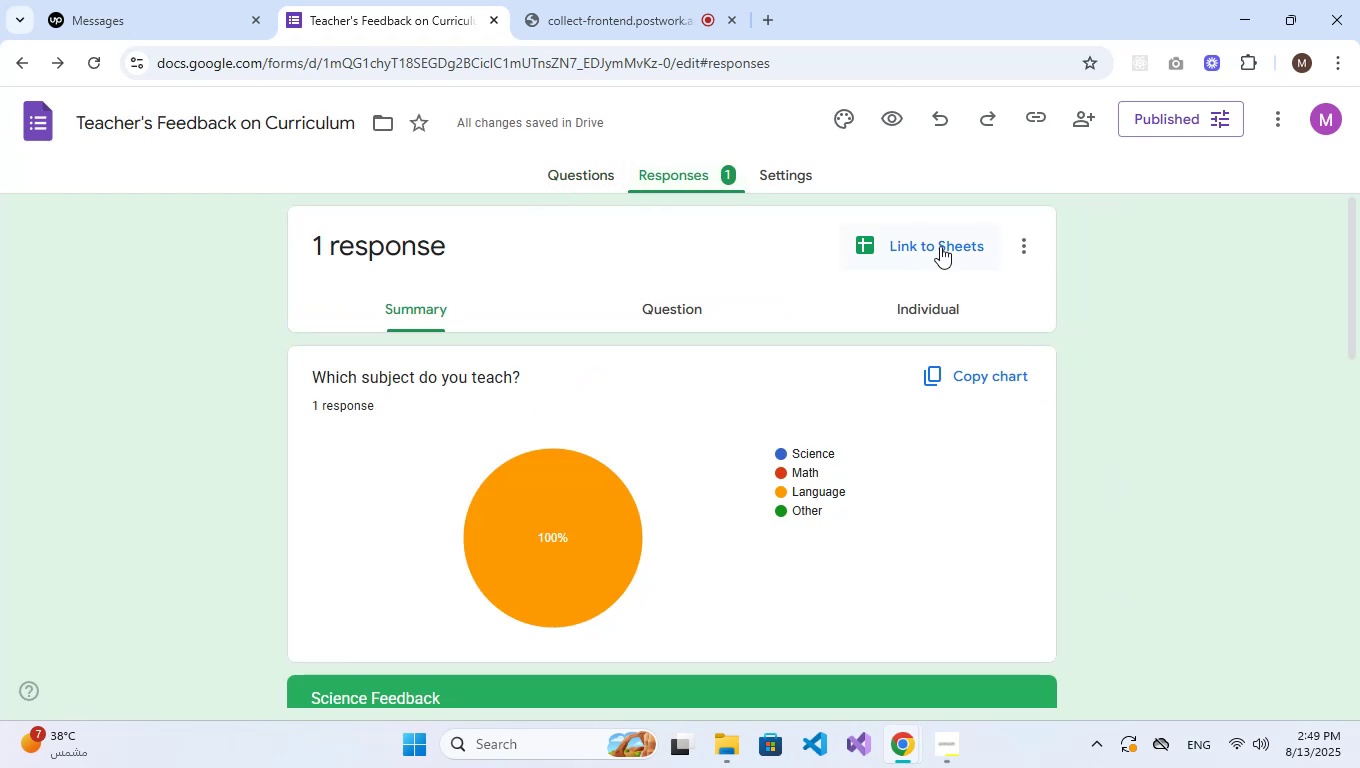 
left_click([940, 246])
 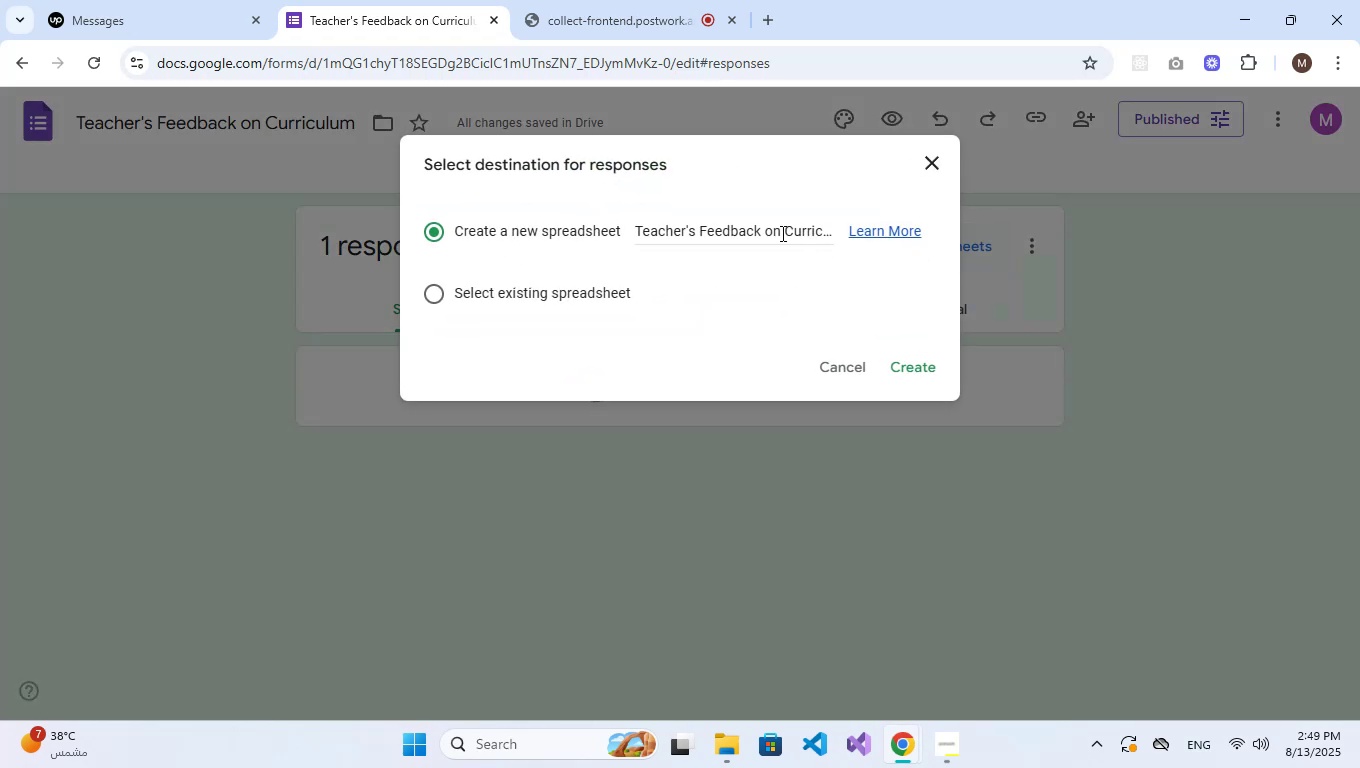 
double_click([761, 231])
 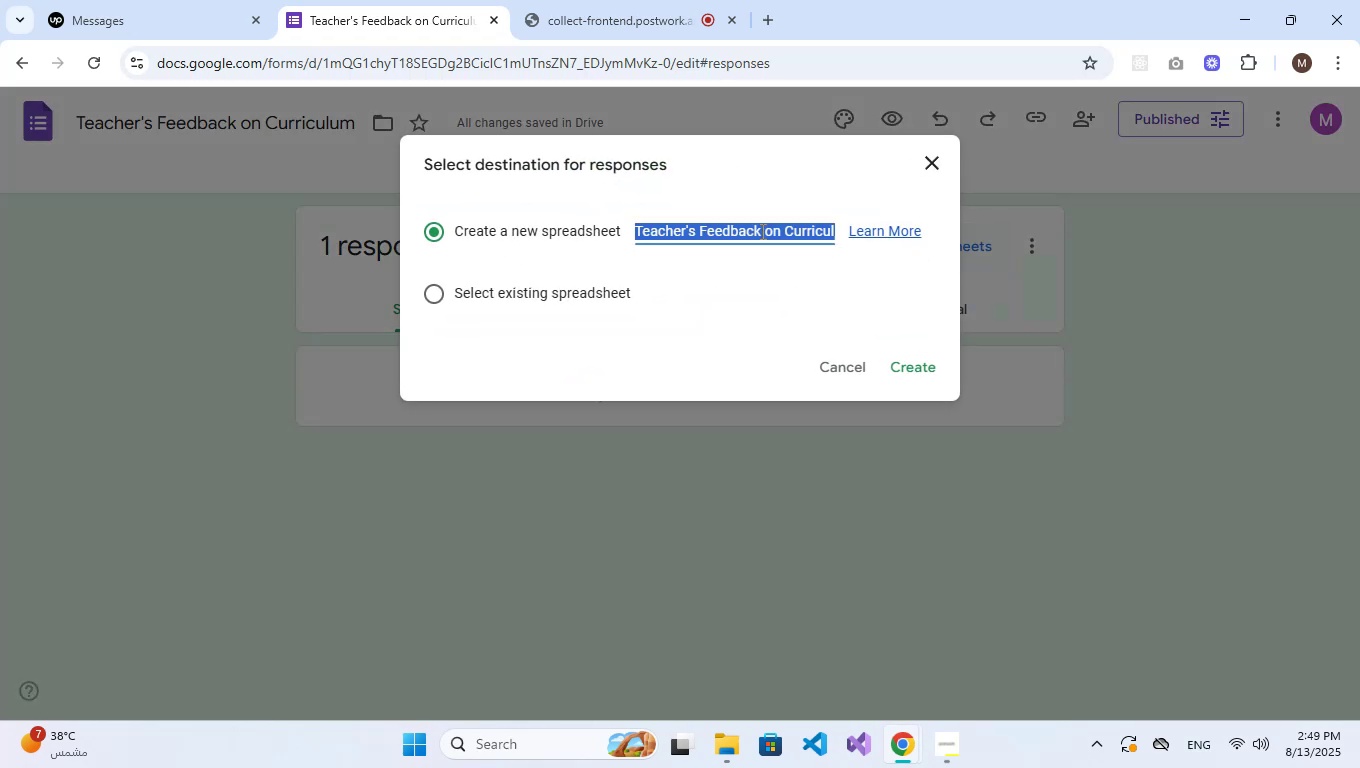 
triple_click([761, 231])
 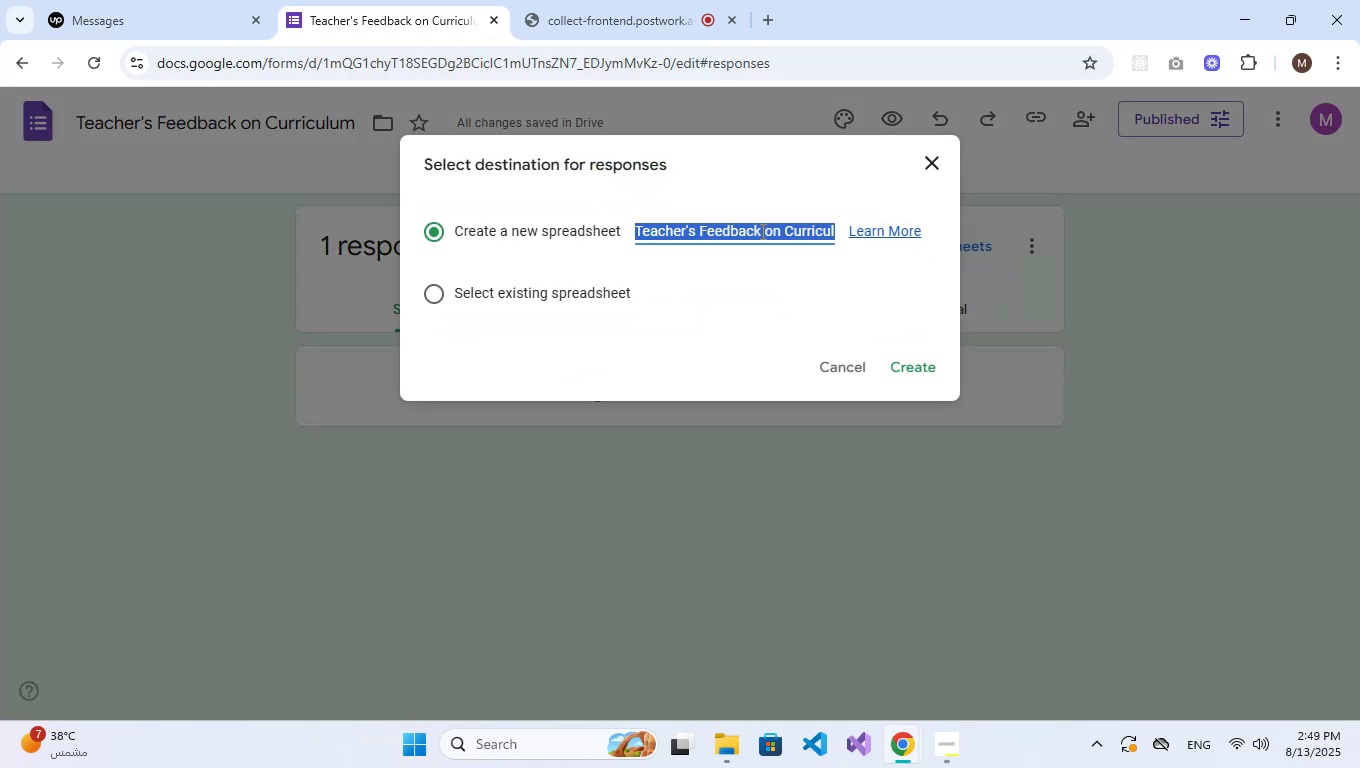 
key(Control+V)
 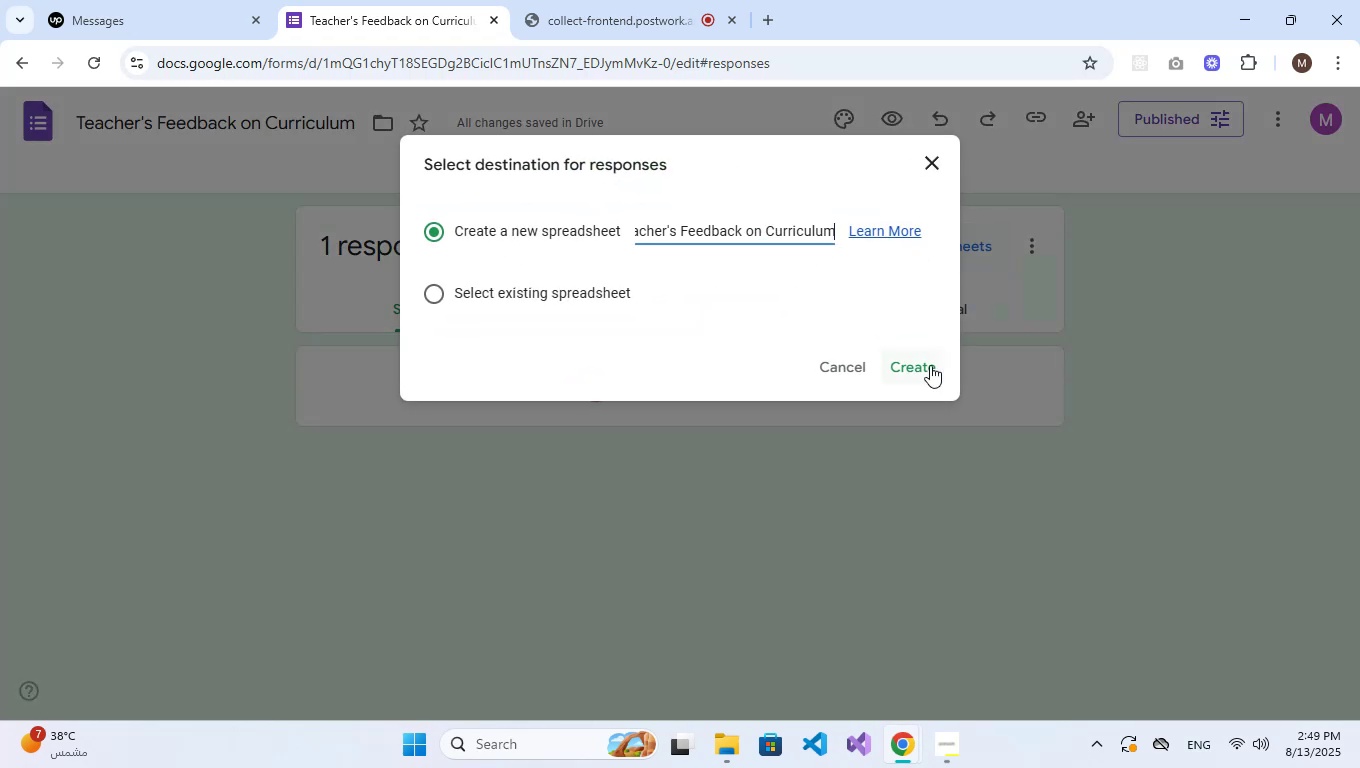 
left_click([930, 365])
 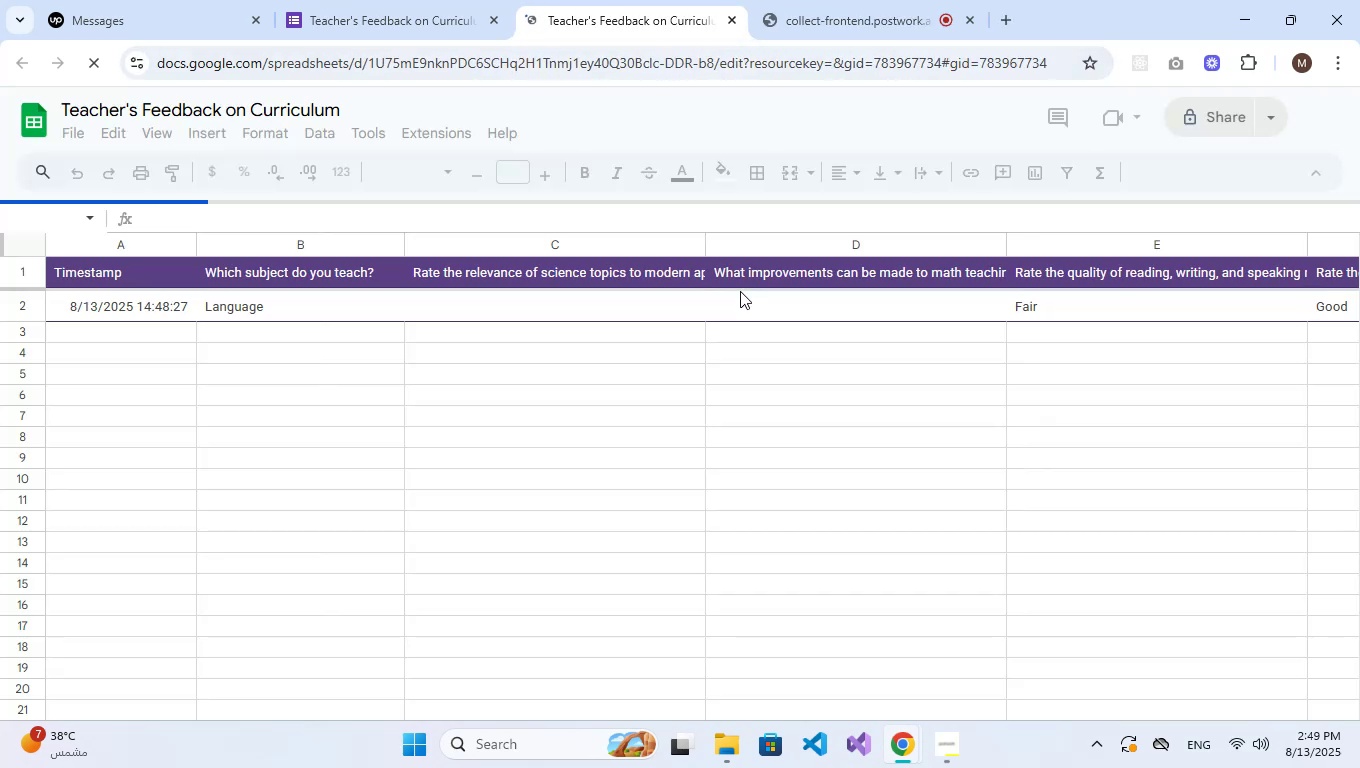 
wait(10.79)
 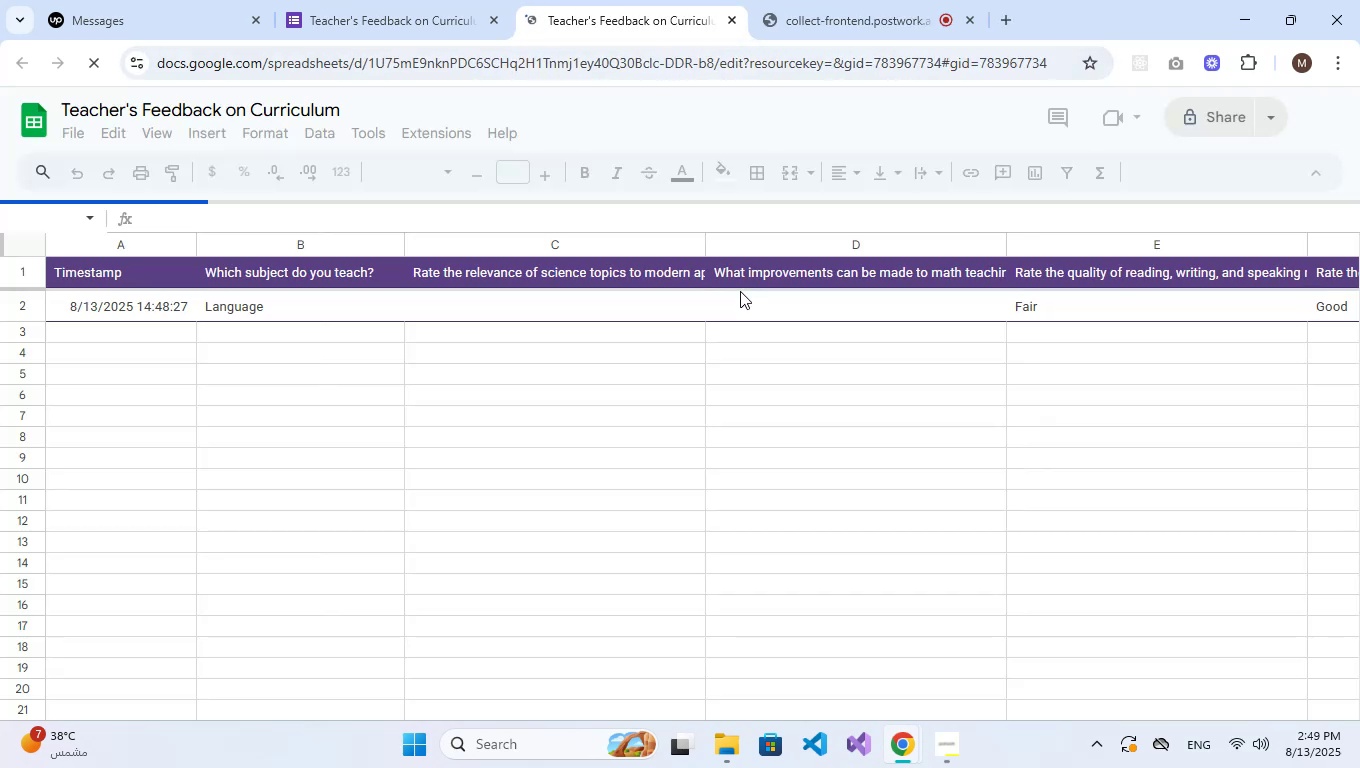 
left_click([726, 20])
 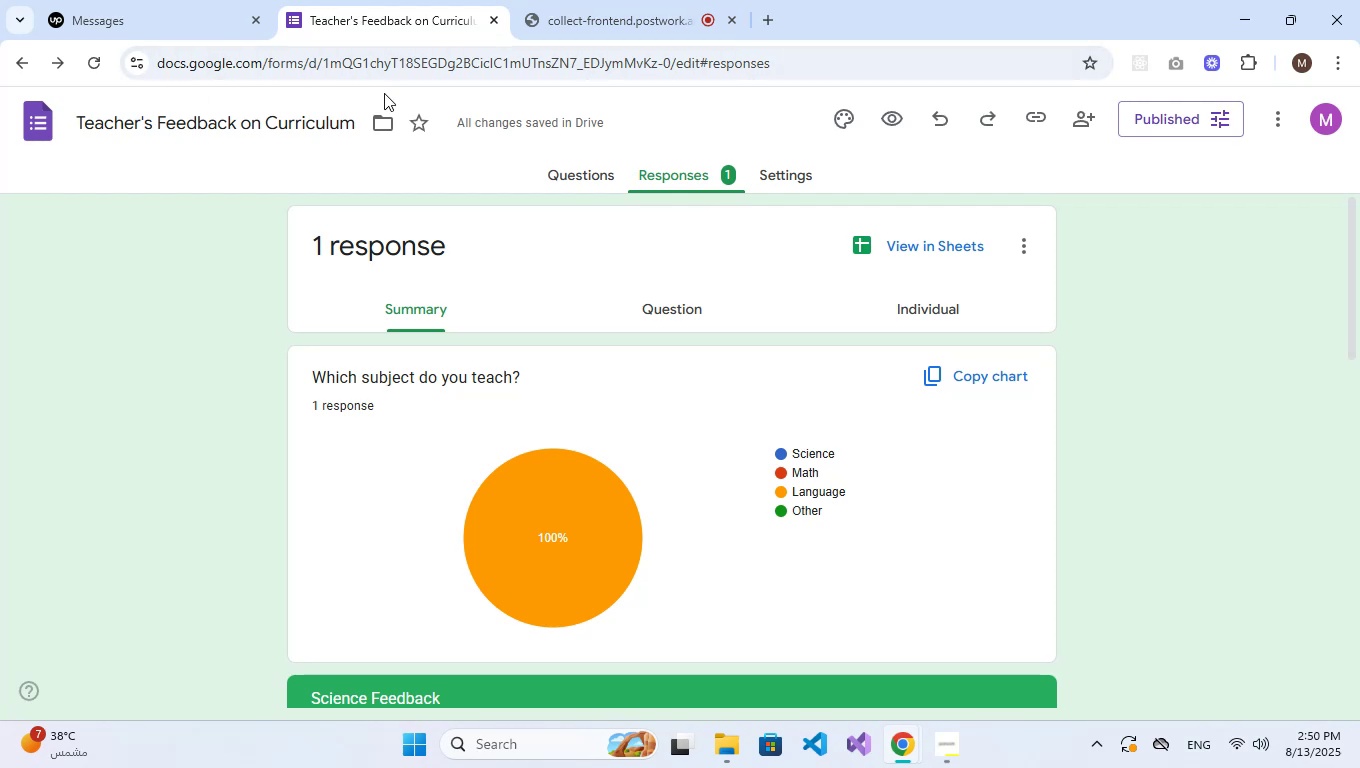 
left_click([38, 135])
 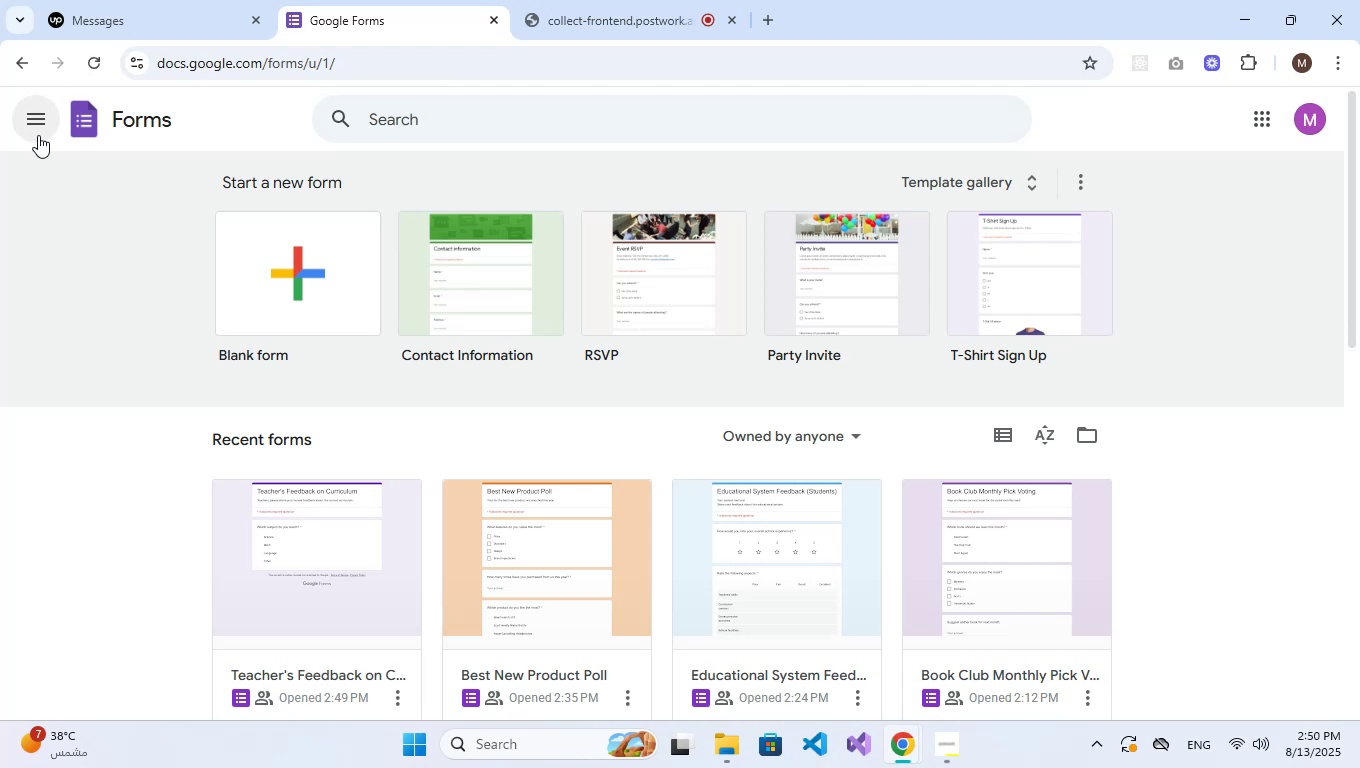 
wait(15.39)
 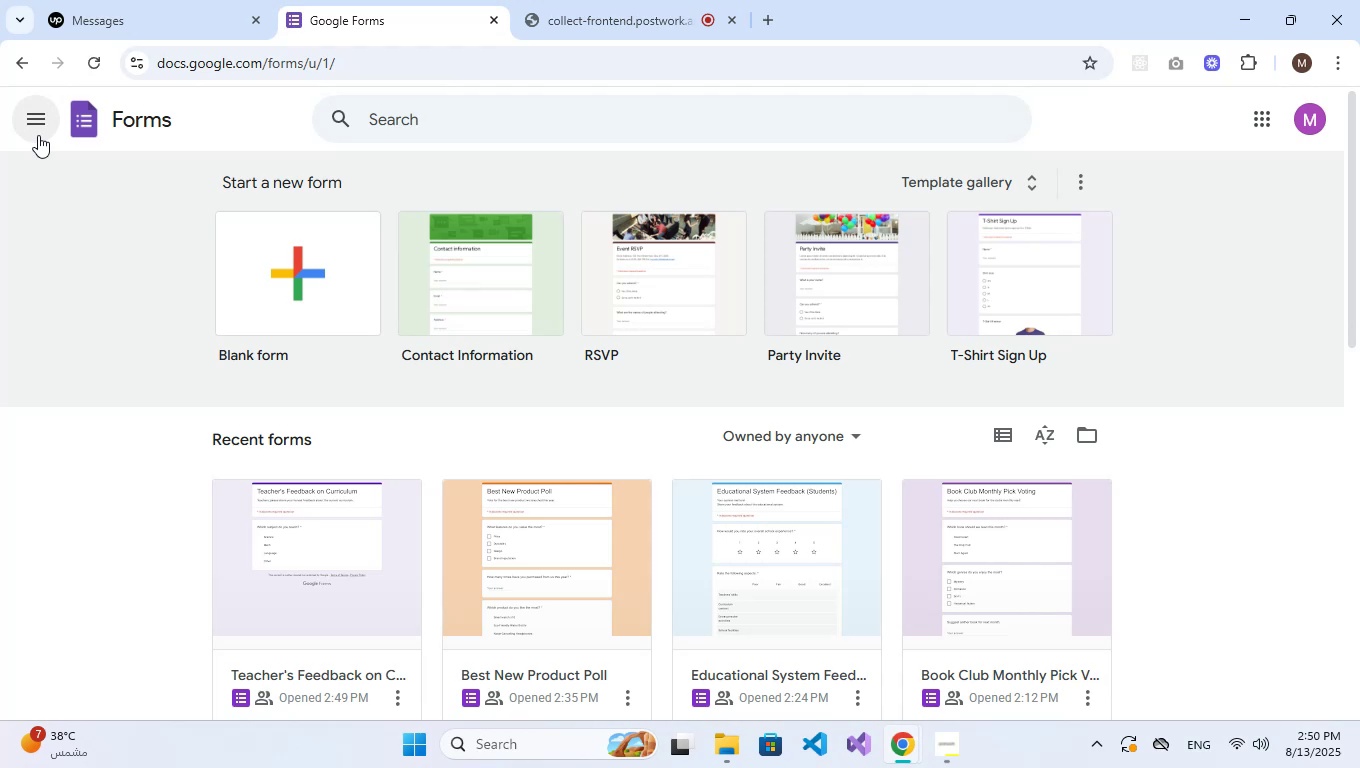 
left_click([336, 289])
 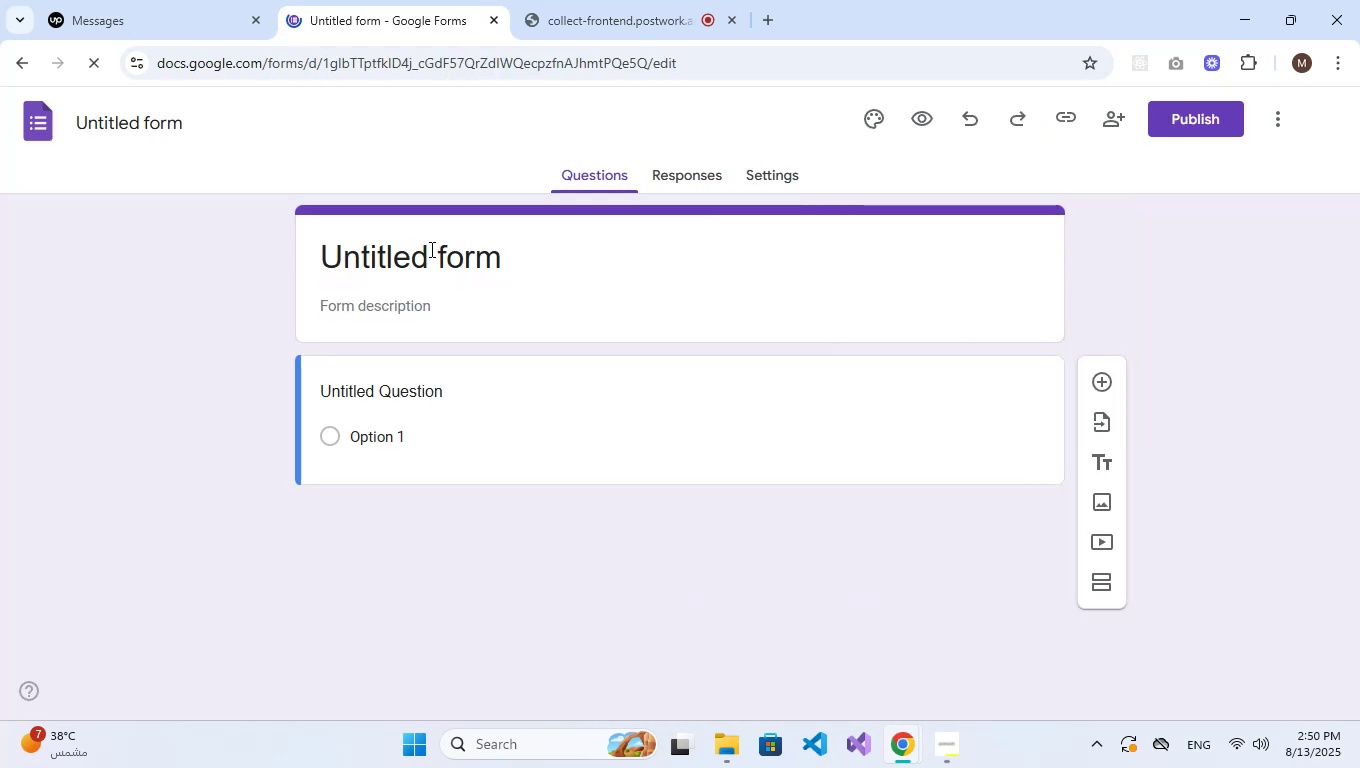 
double_click([430, 248])
 